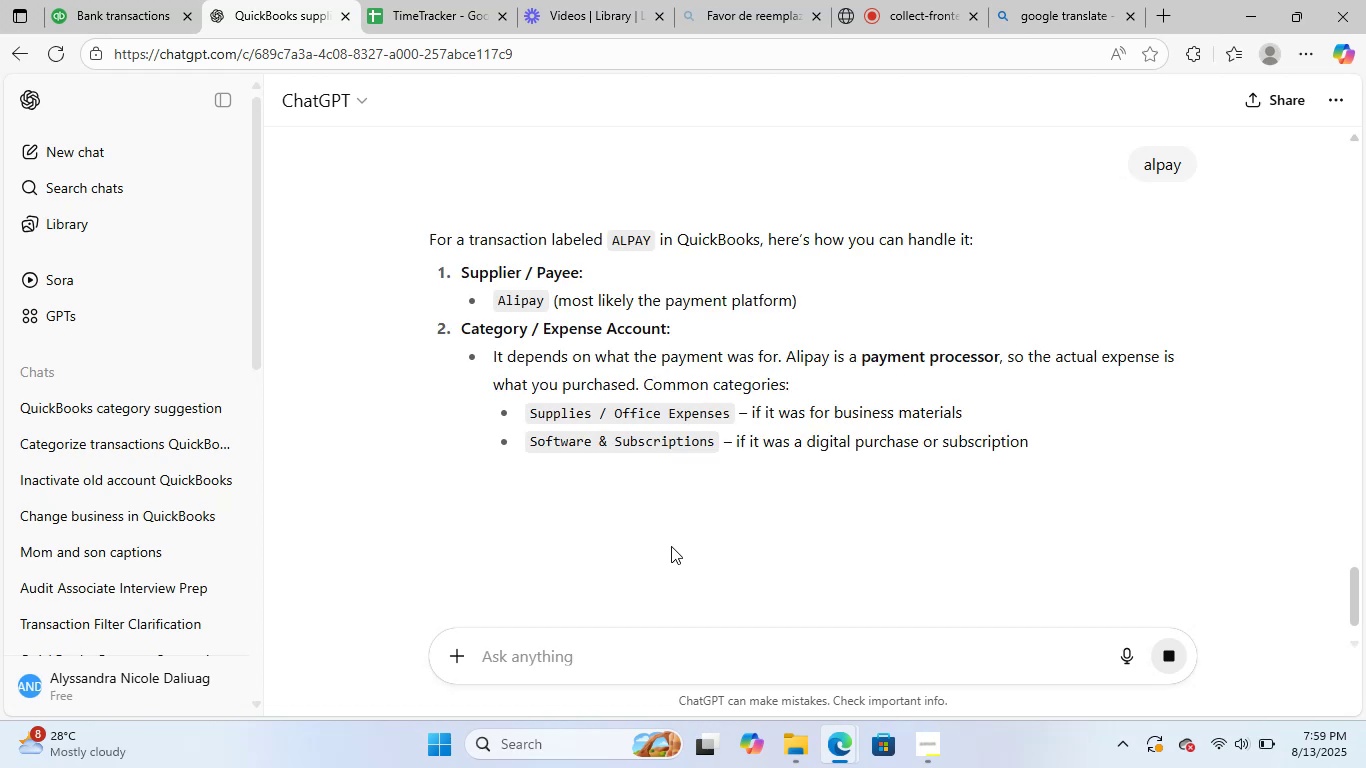 
wait(5.36)
 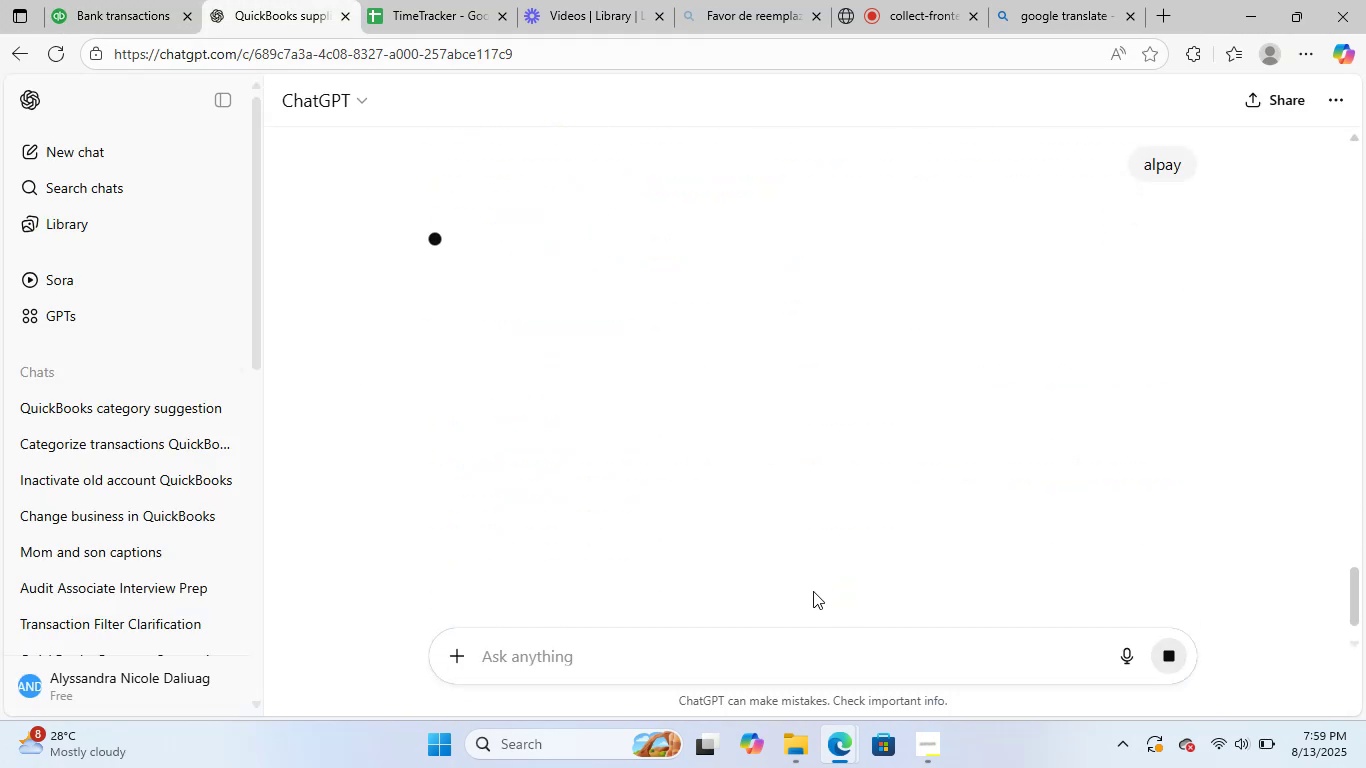 
left_click([79, 0])
 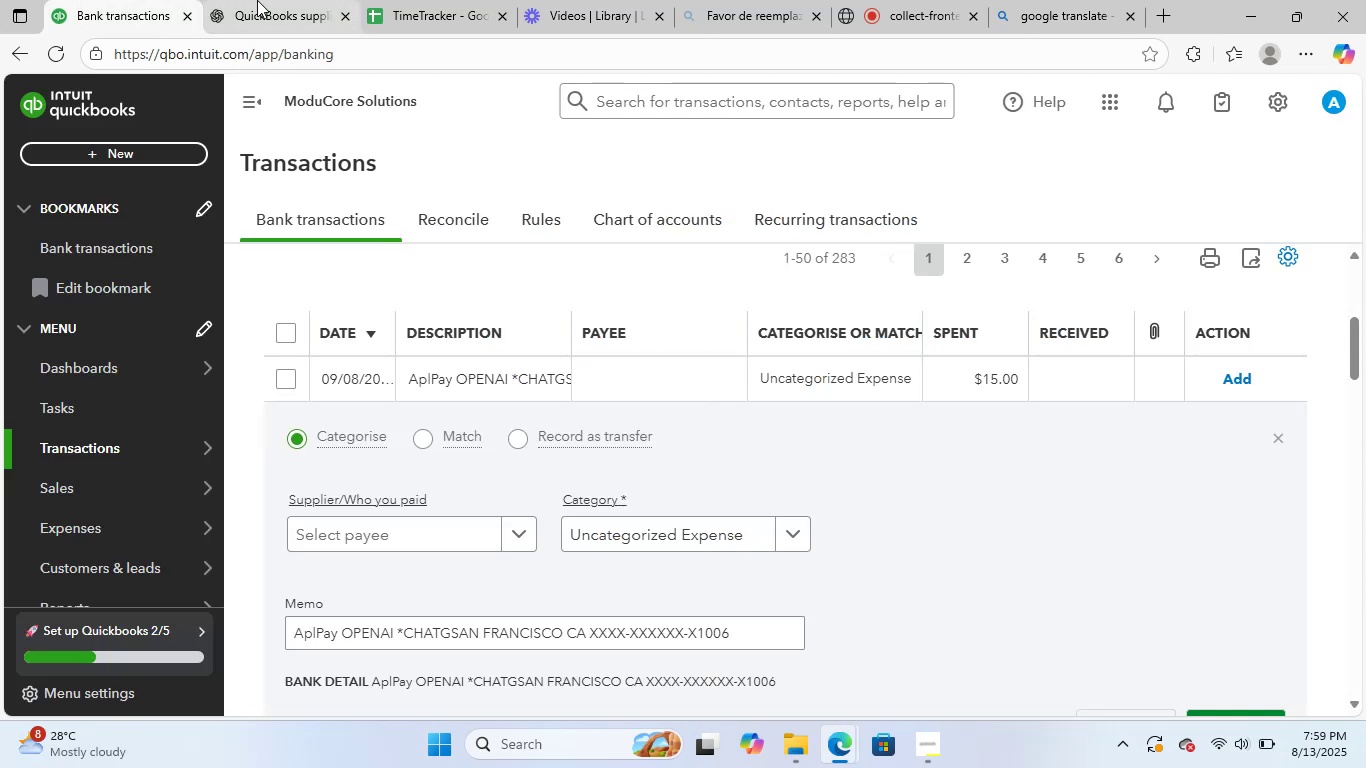 
left_click([275, 0])
 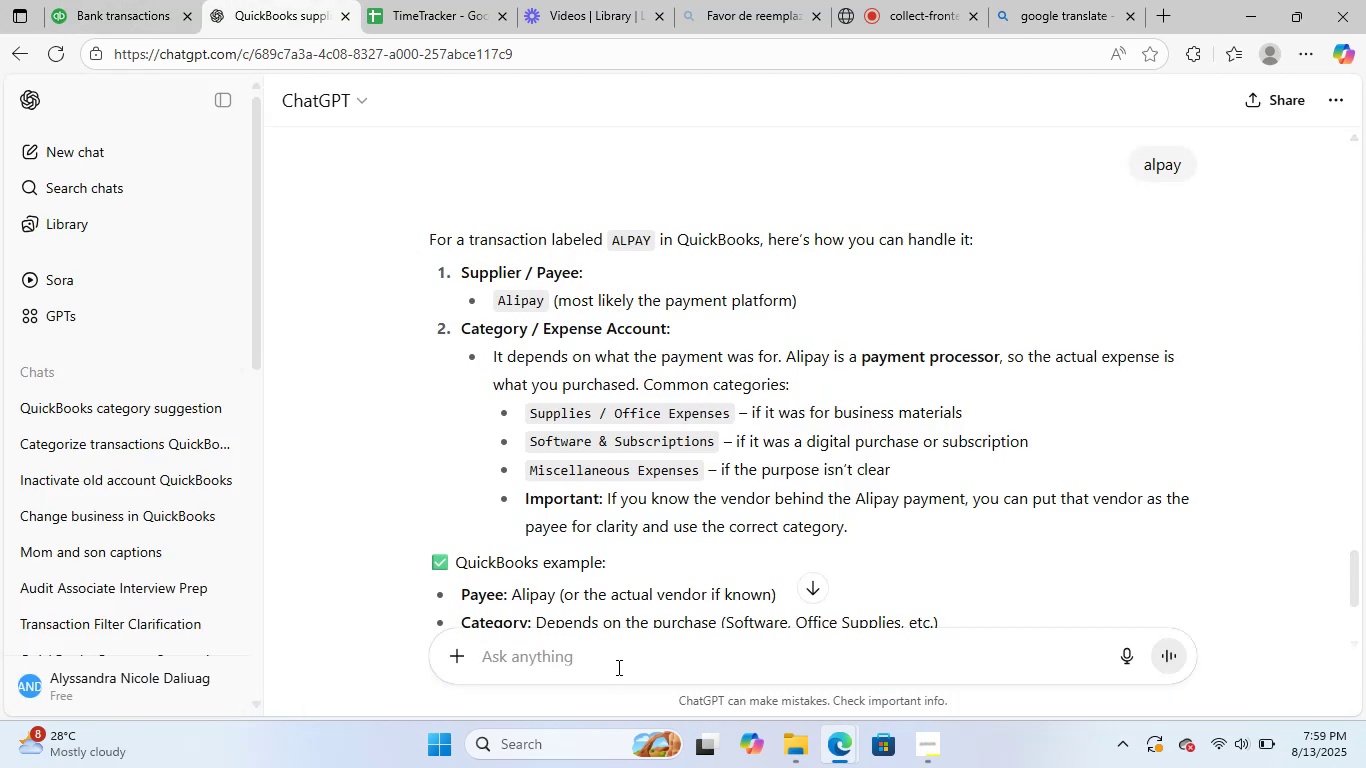 
type(aplpay)
key(NumpadEnter)
 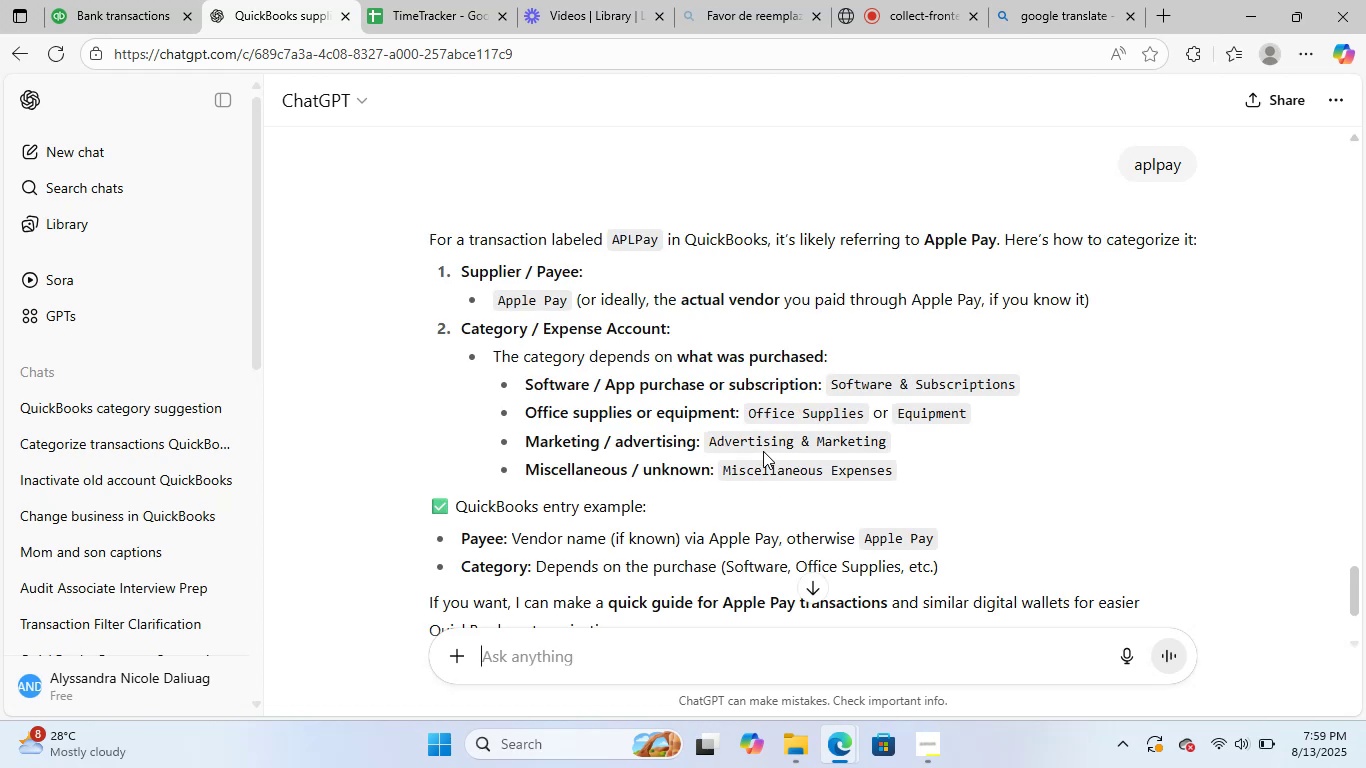 
wait(12.07)
 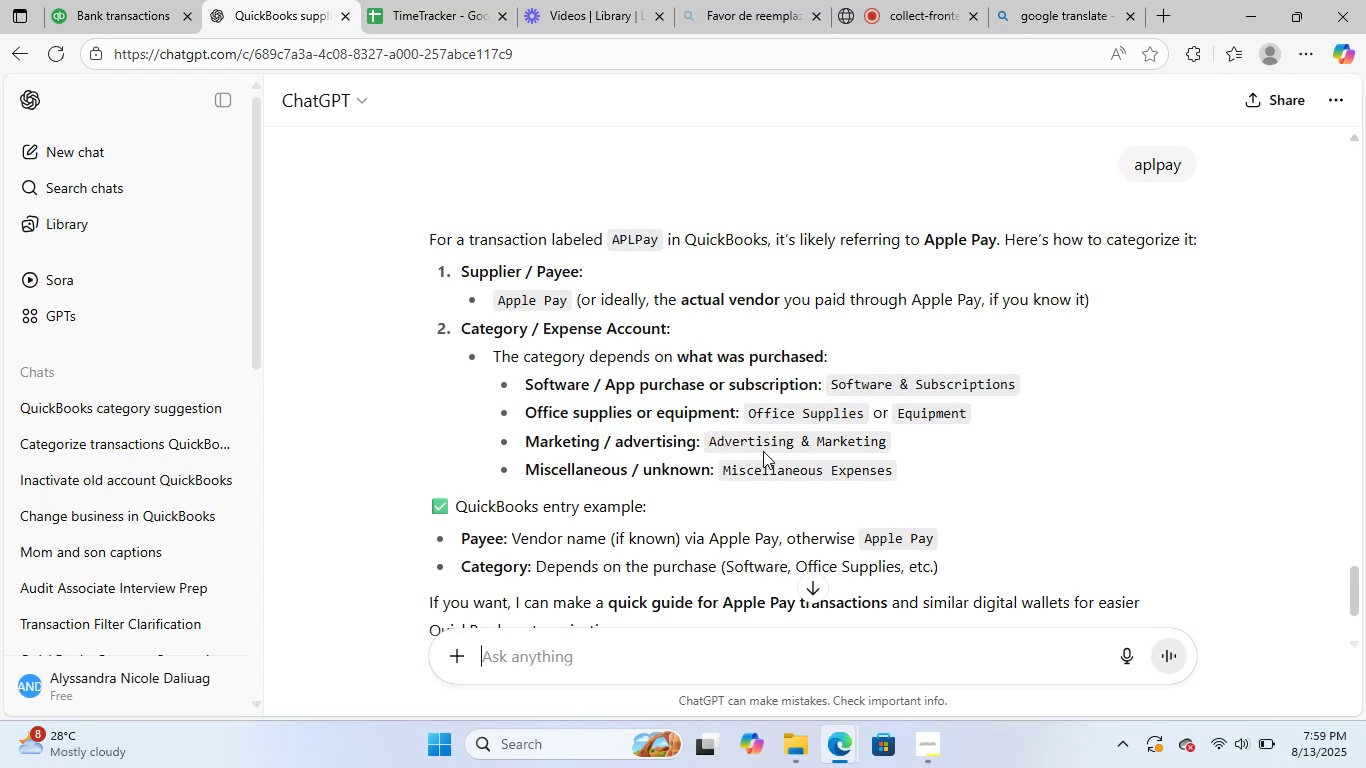 
left_click([124, 0])
 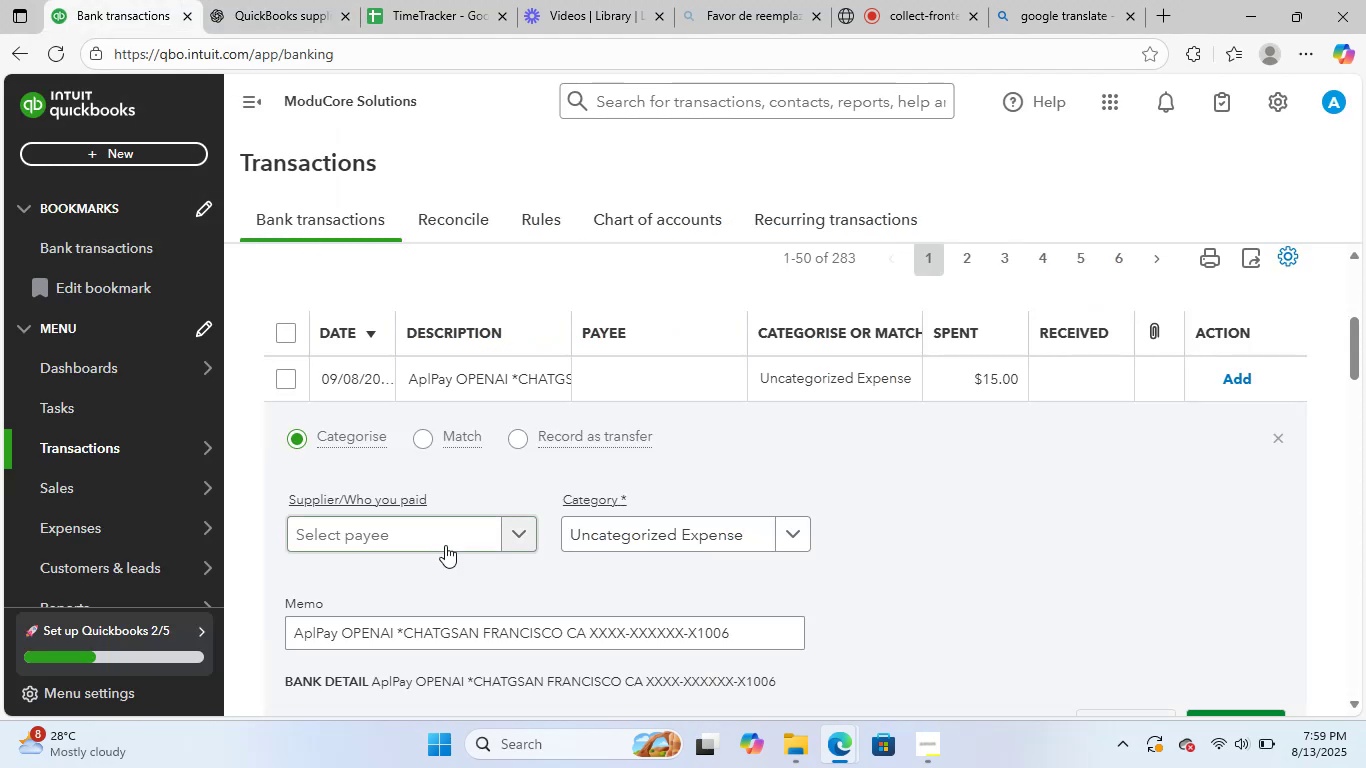 
left_click([445, 536])
 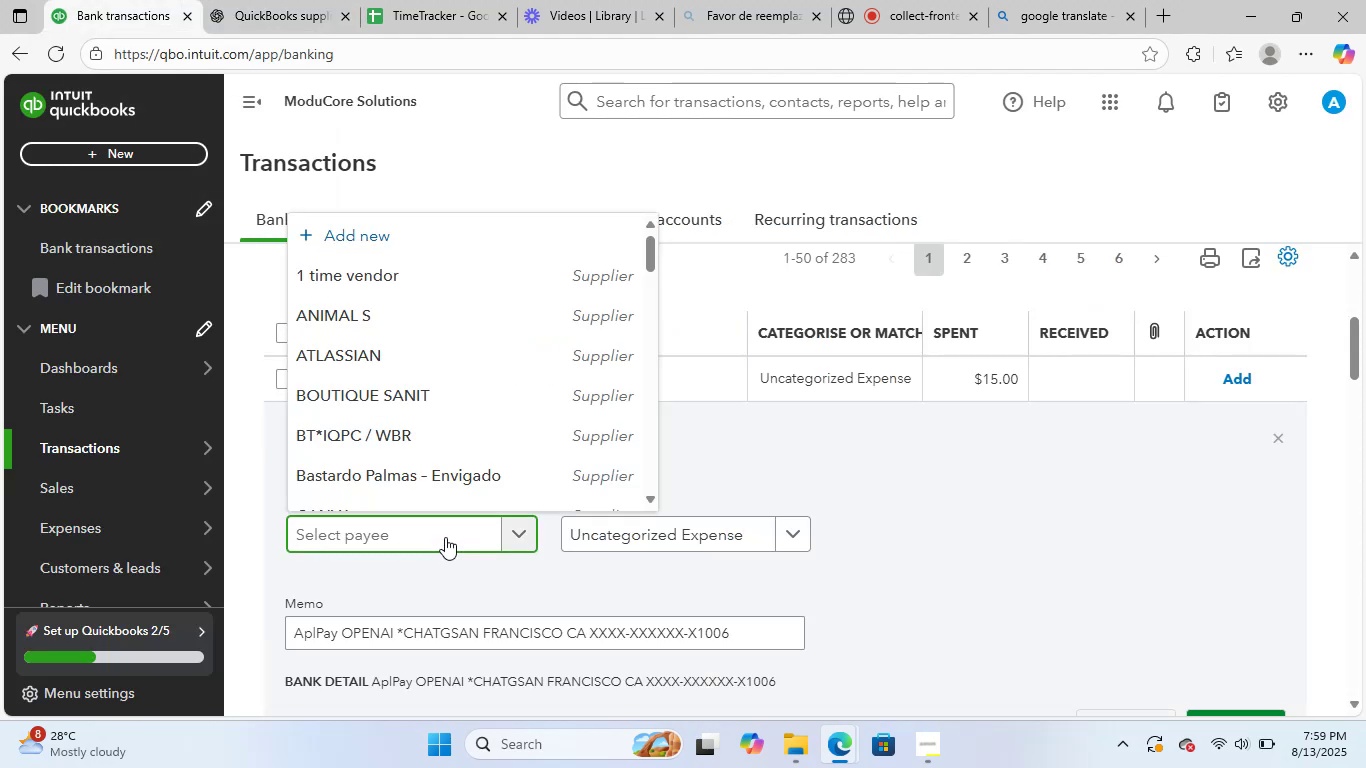 
type(ope)
 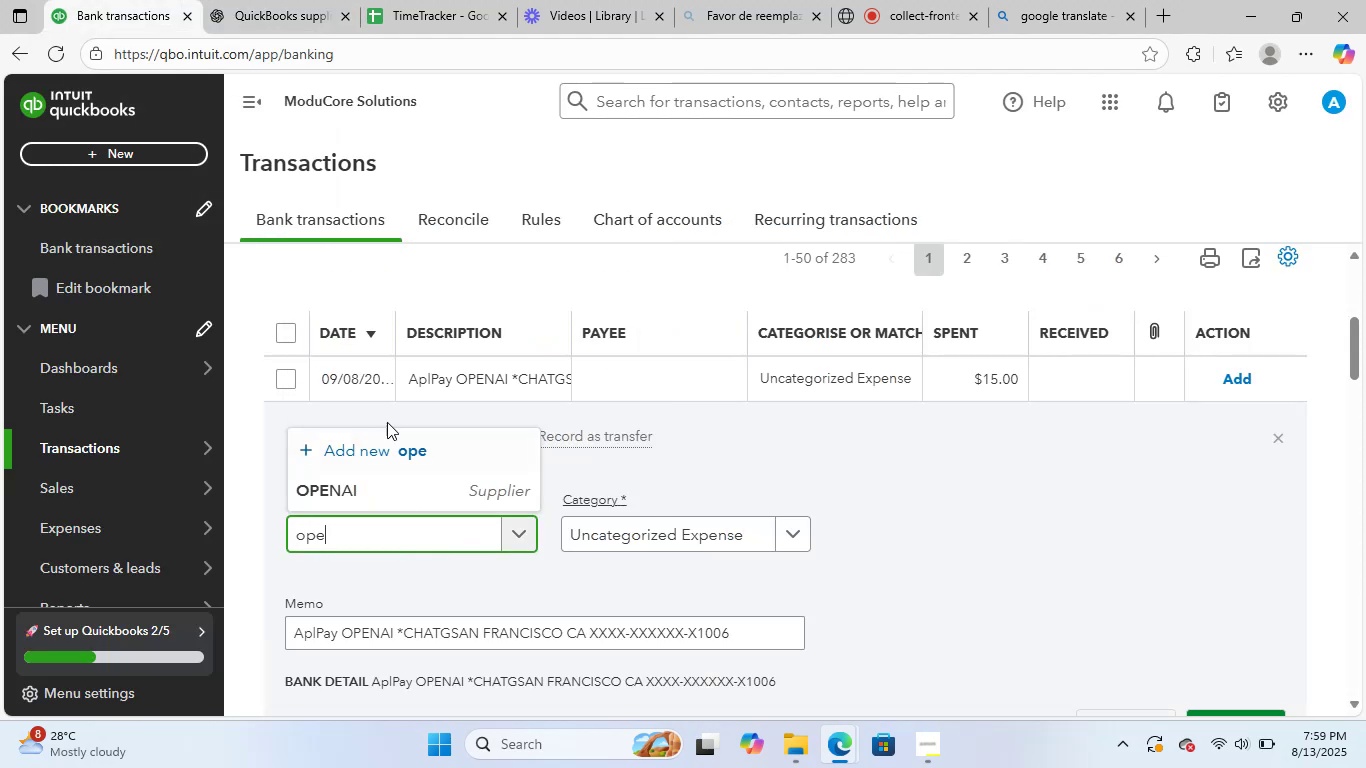 
left_click([388, 487])
 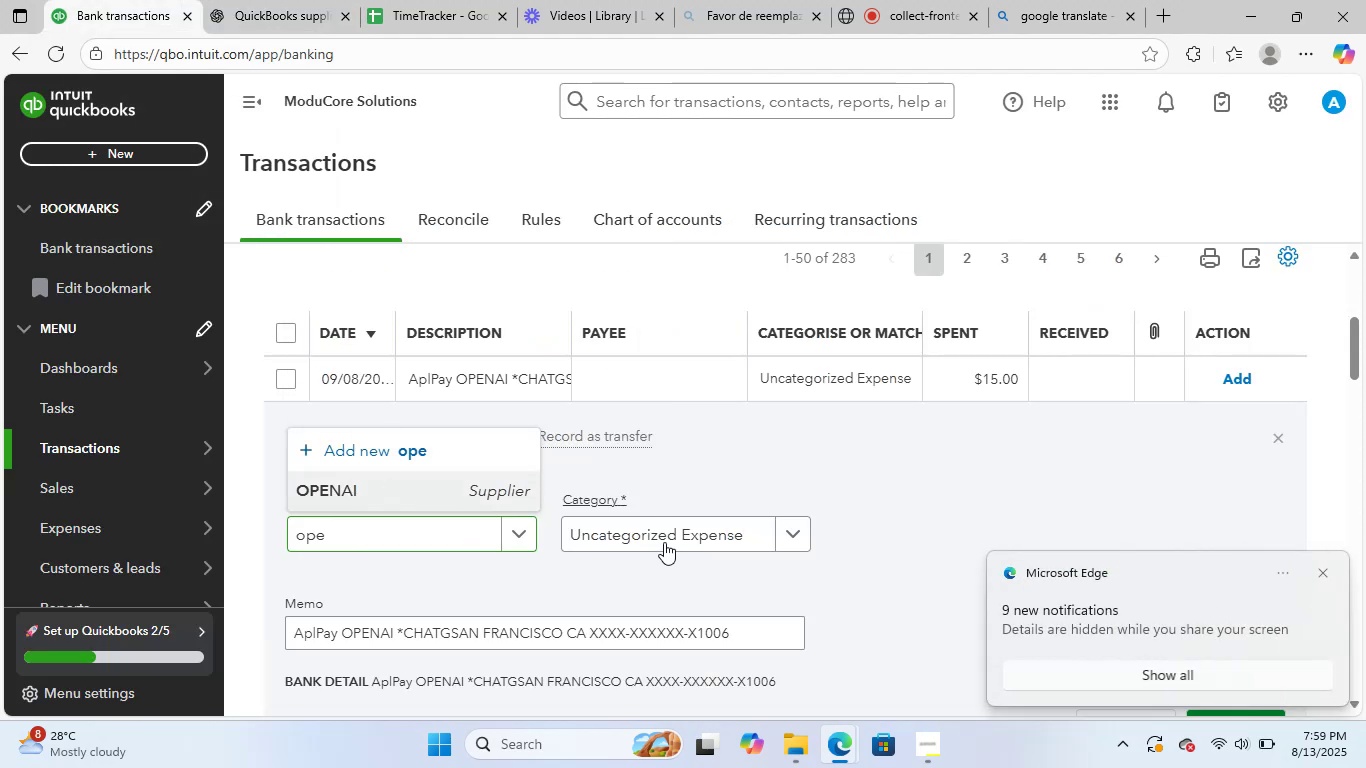 
left_click([668, 534])
 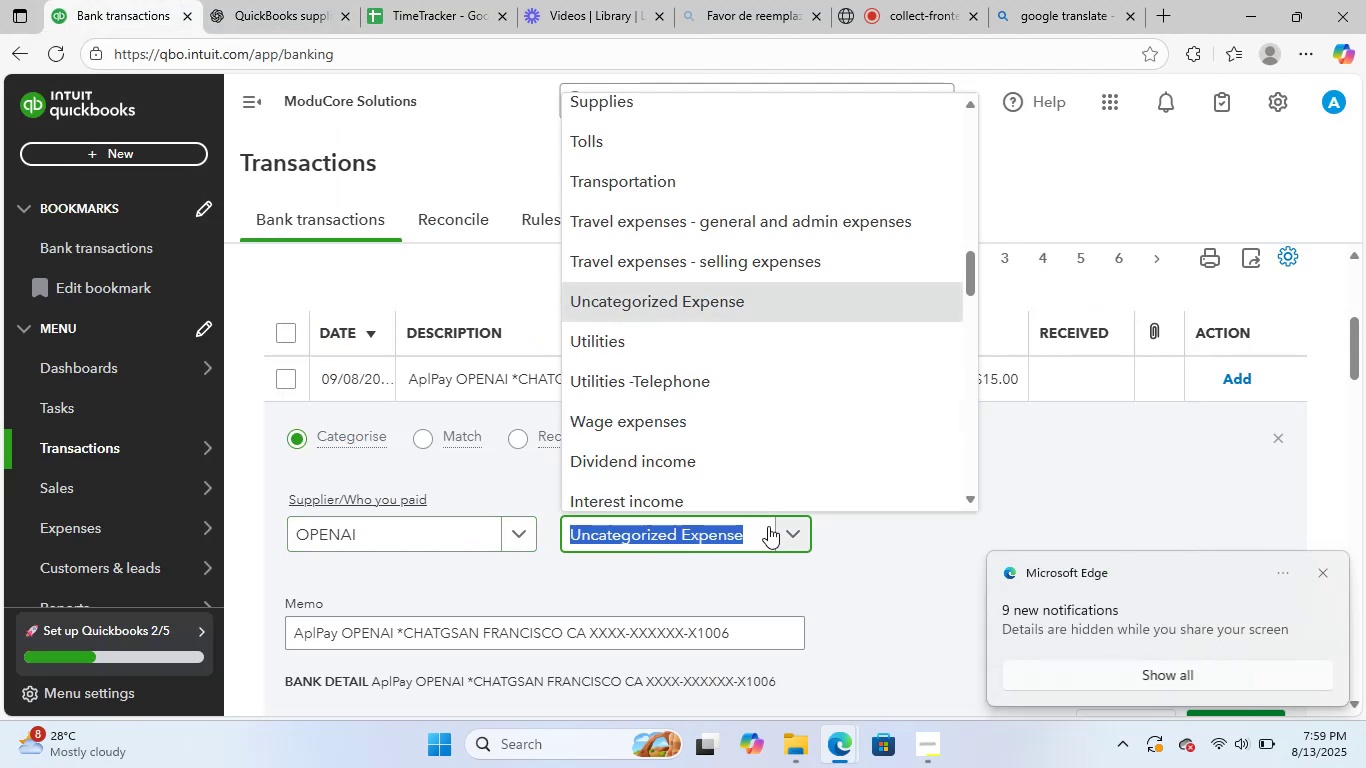 
type(soft)
 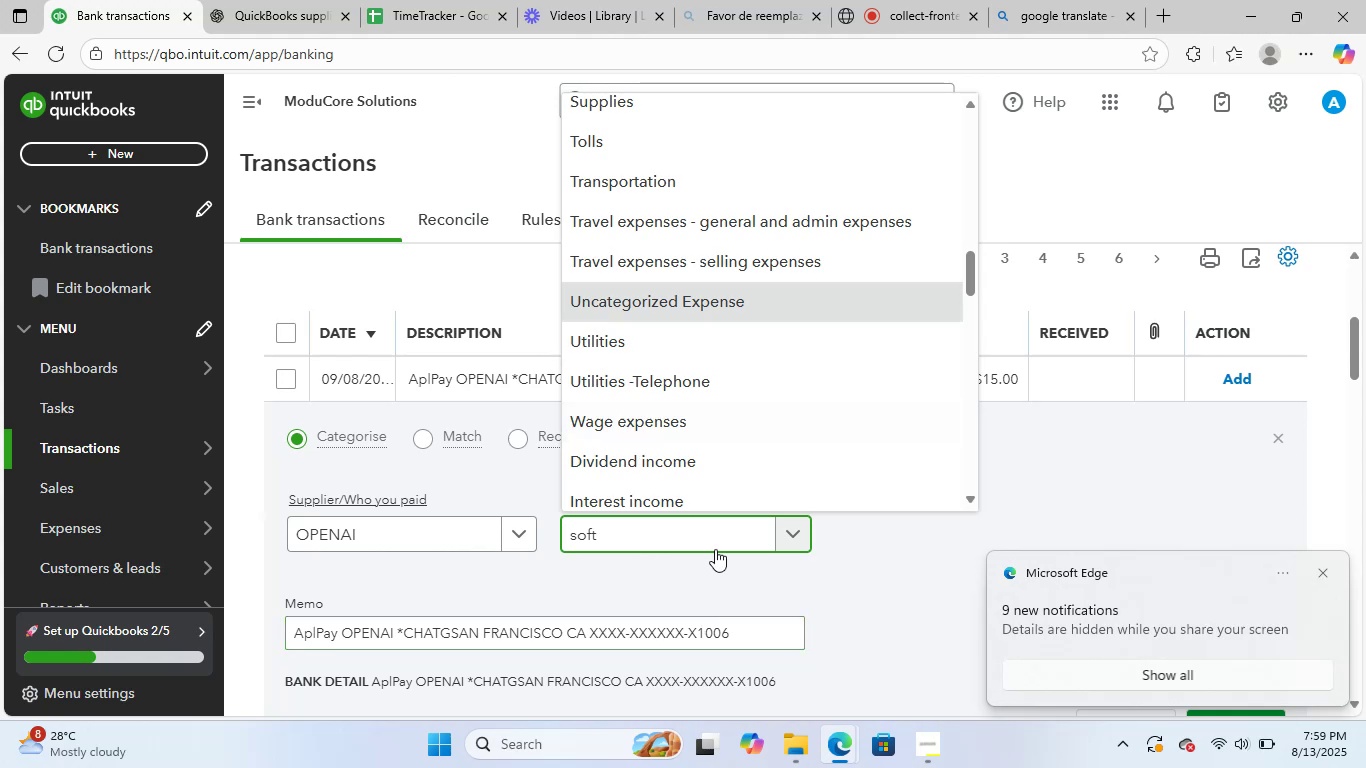 
scroll: coordinate [740, 280], scroll_direction: up, amount: 1.0
 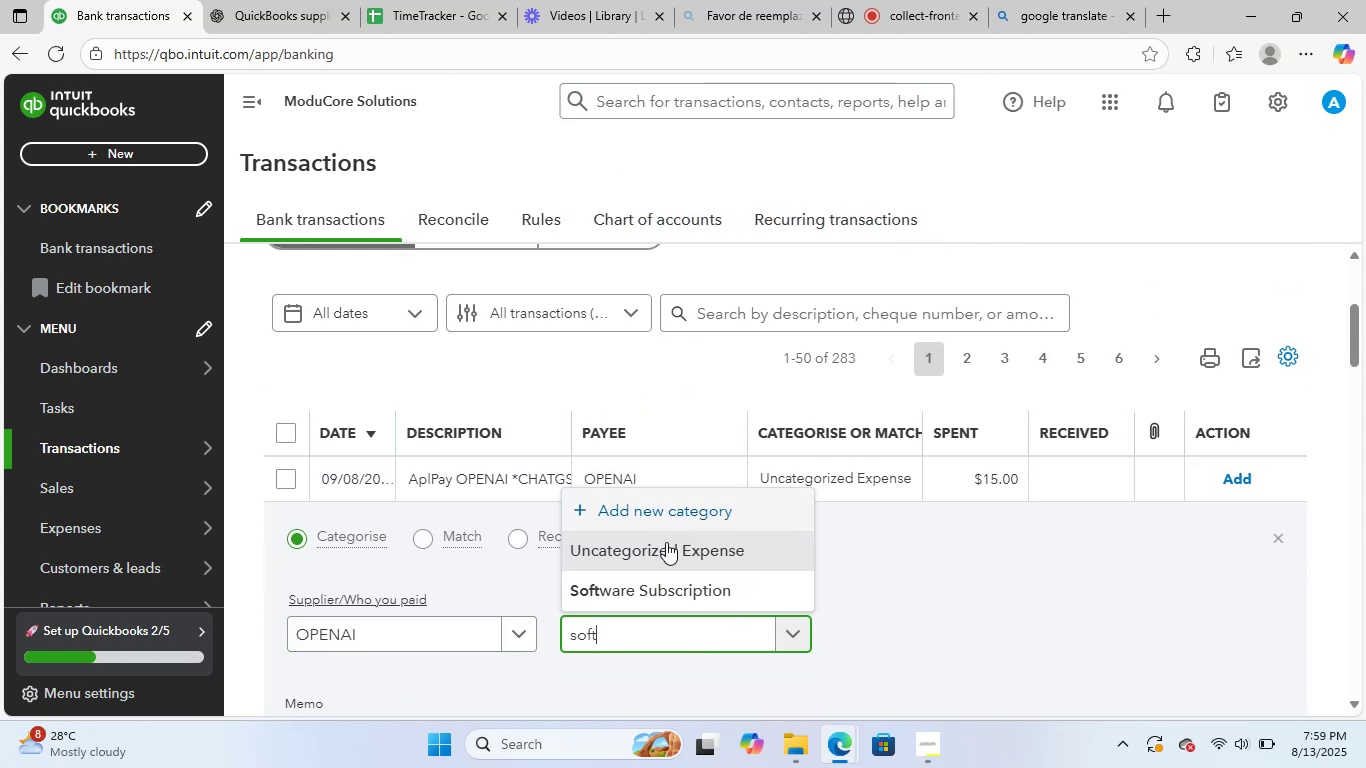 
left_click([662, 586])
 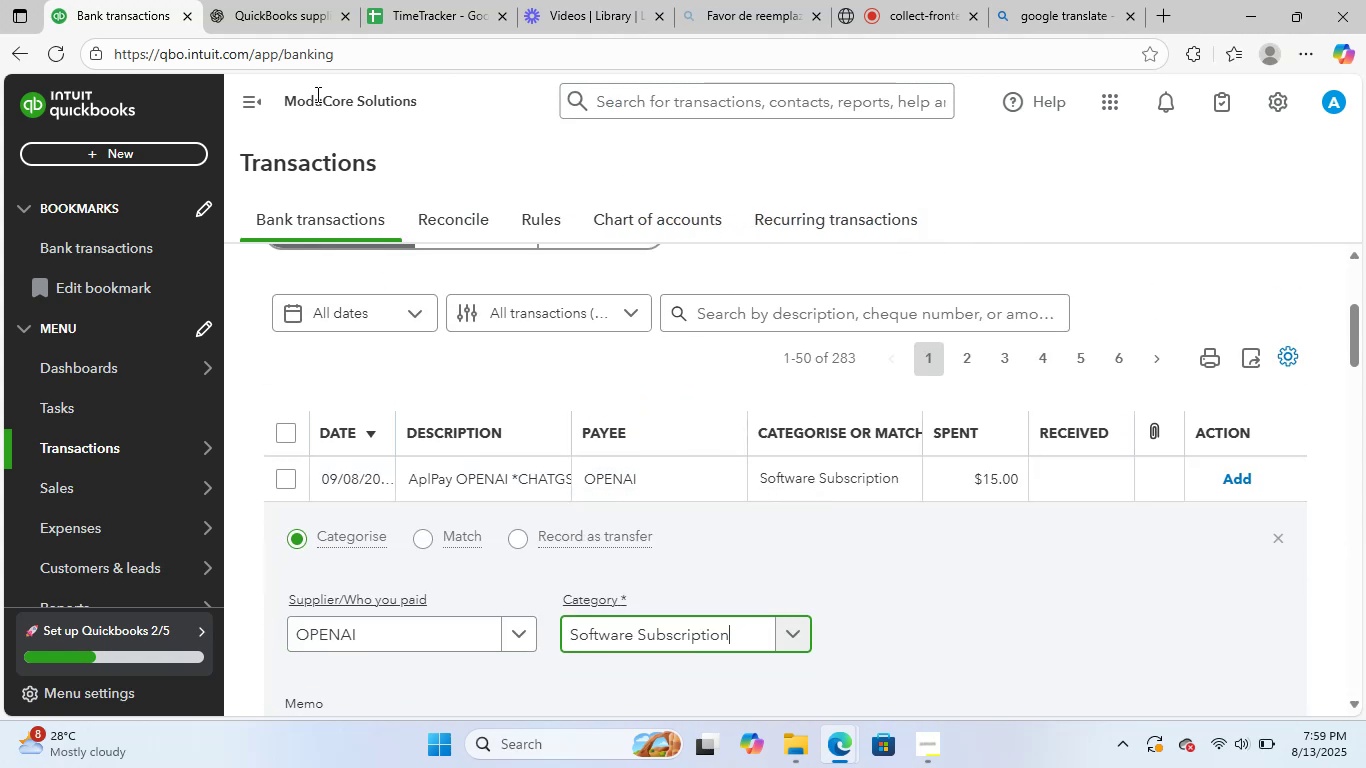 
left_click([248, 0])
 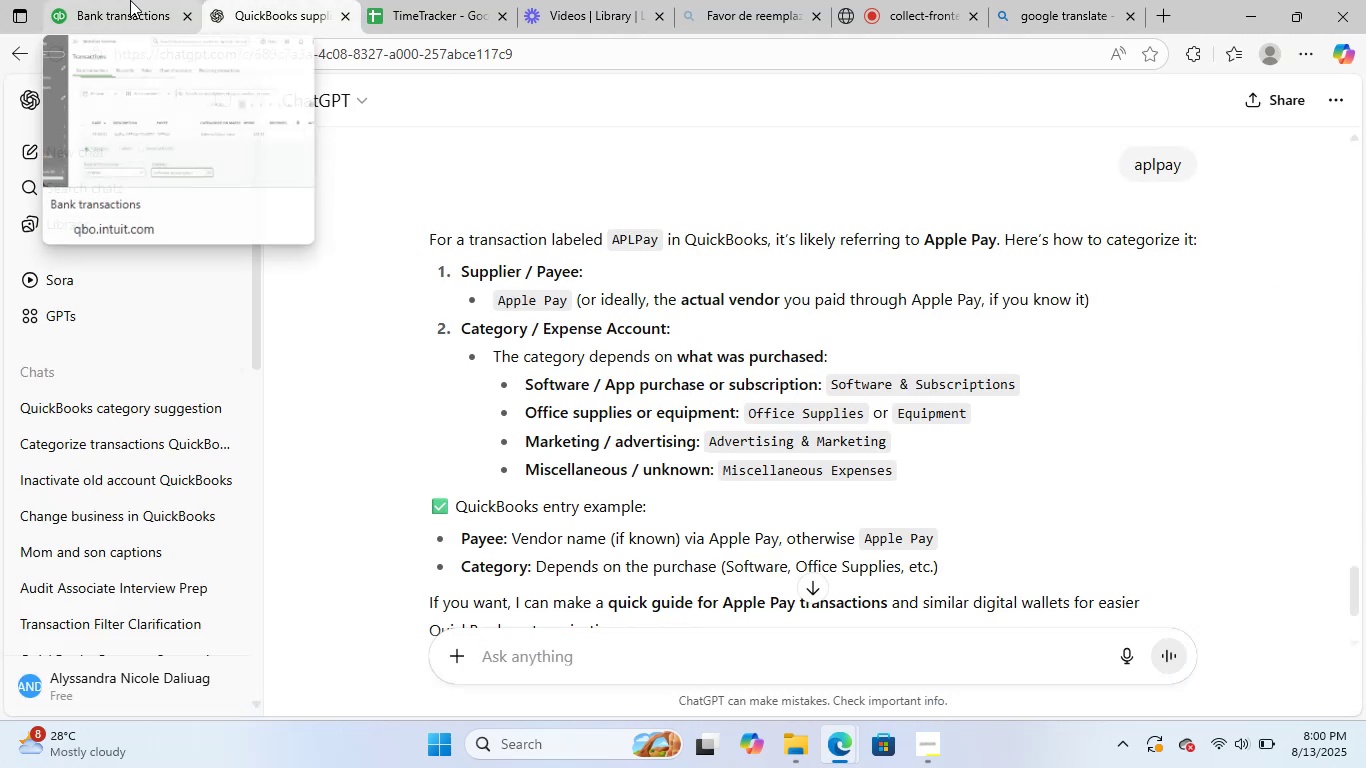 
left_click([130, 0])
 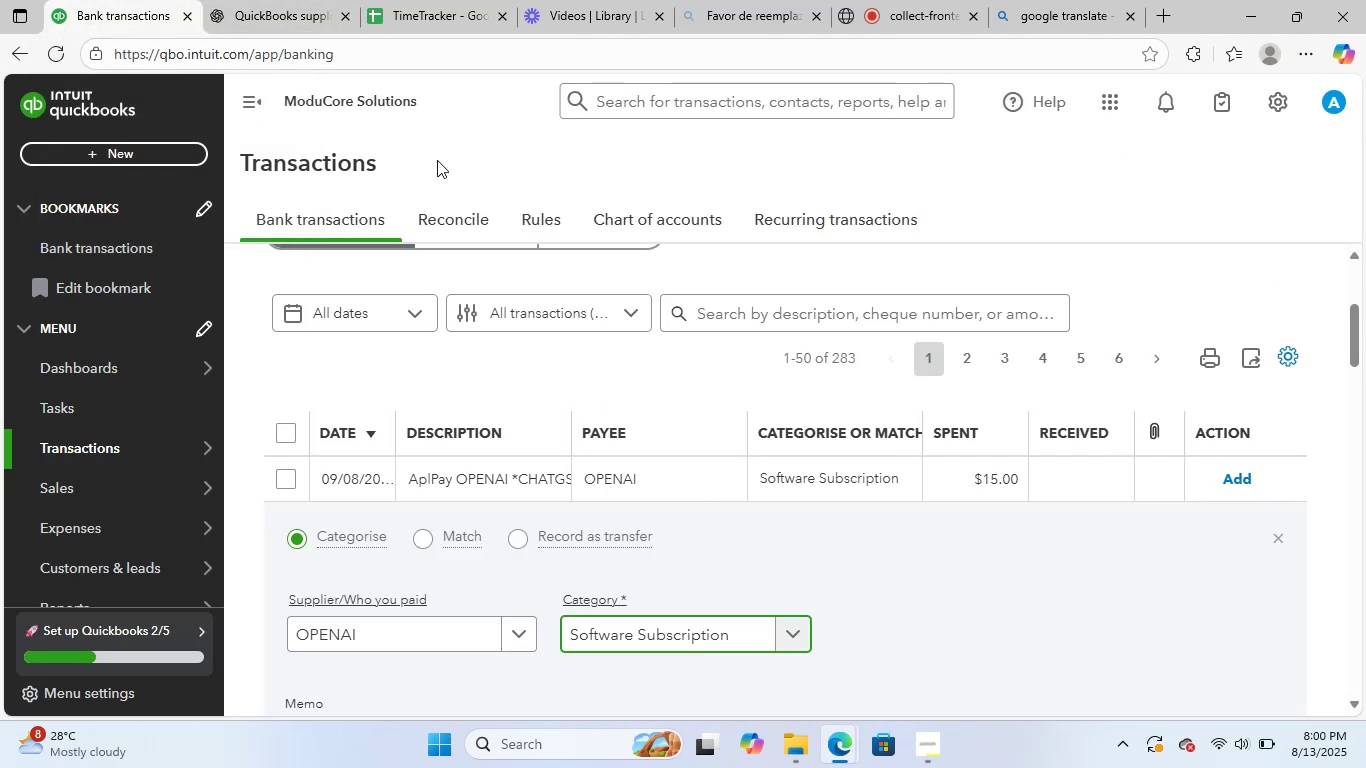 
scroll: coordinate [833, 467], scroll_direction: down, amount: 2.0
 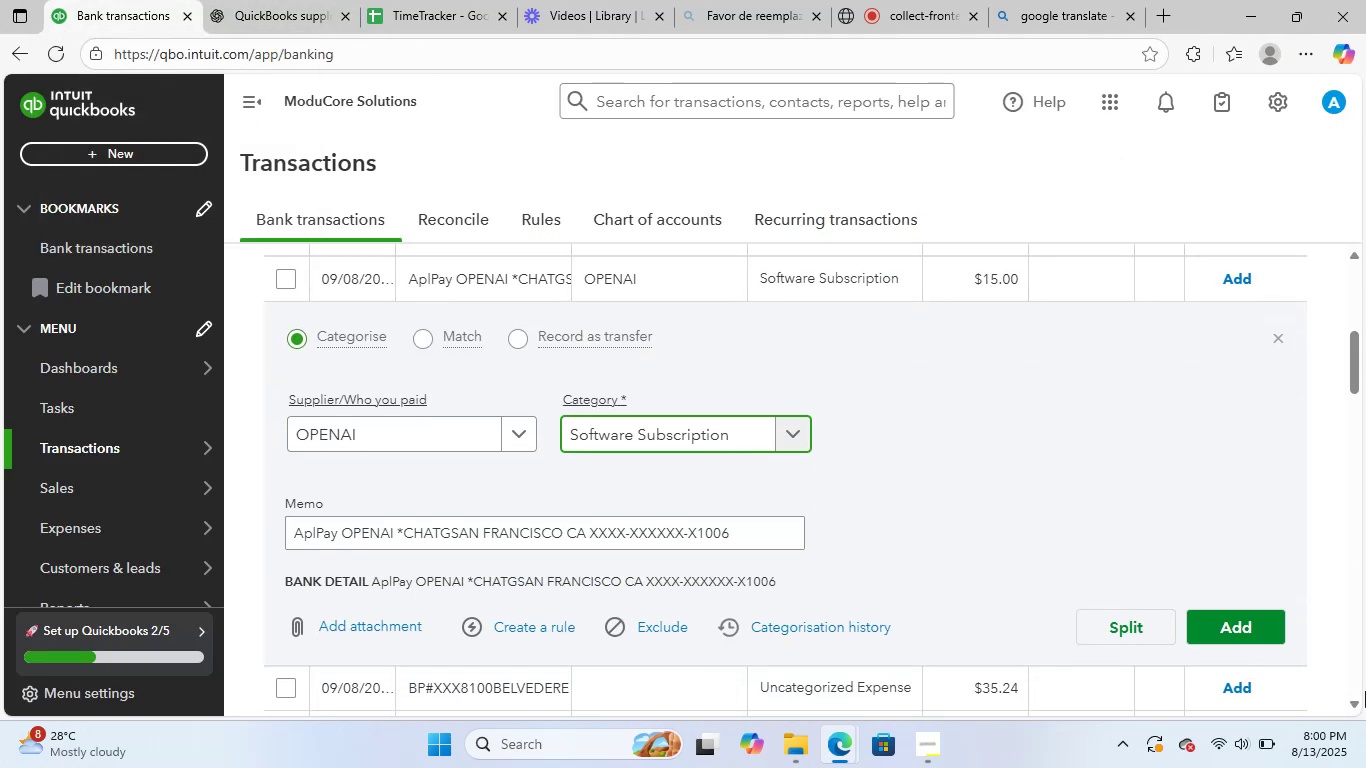 
left_click([1248, 620])
 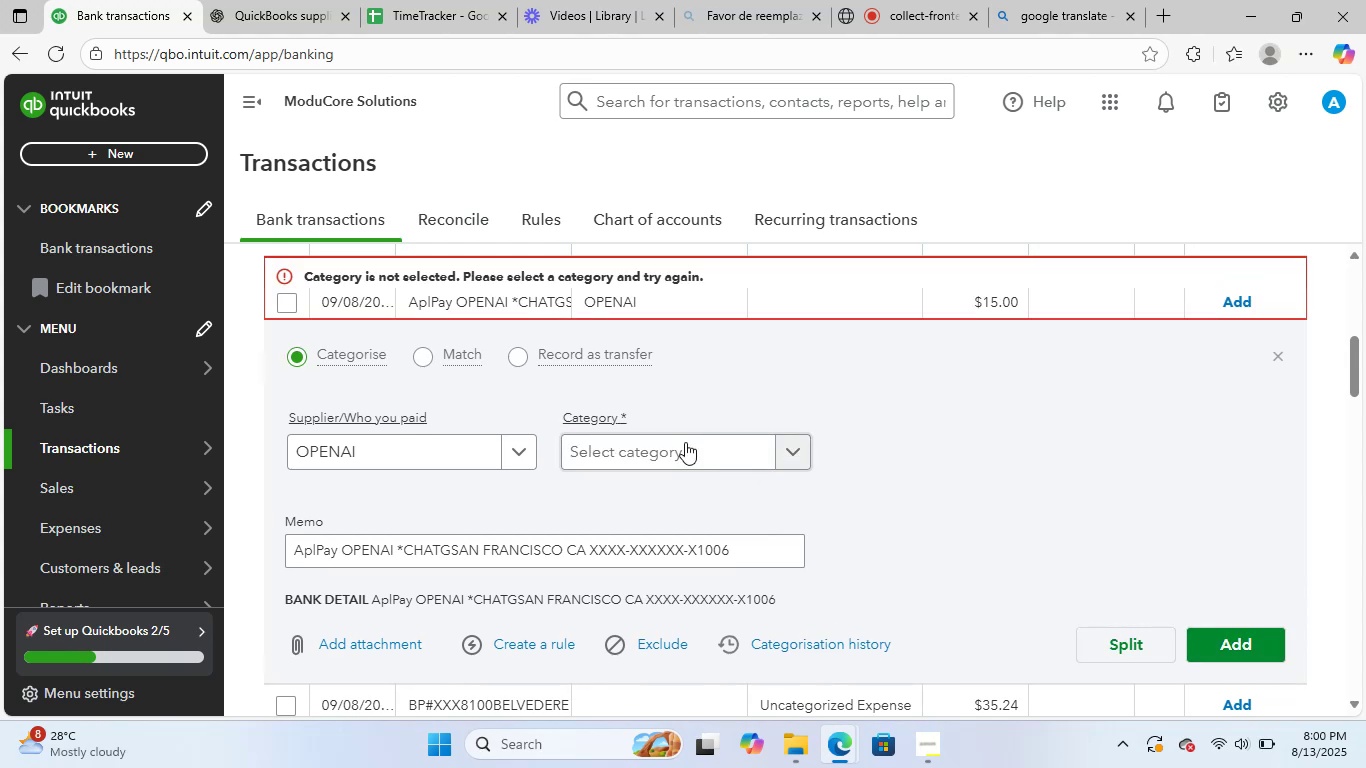 
left_click([664, 450])
 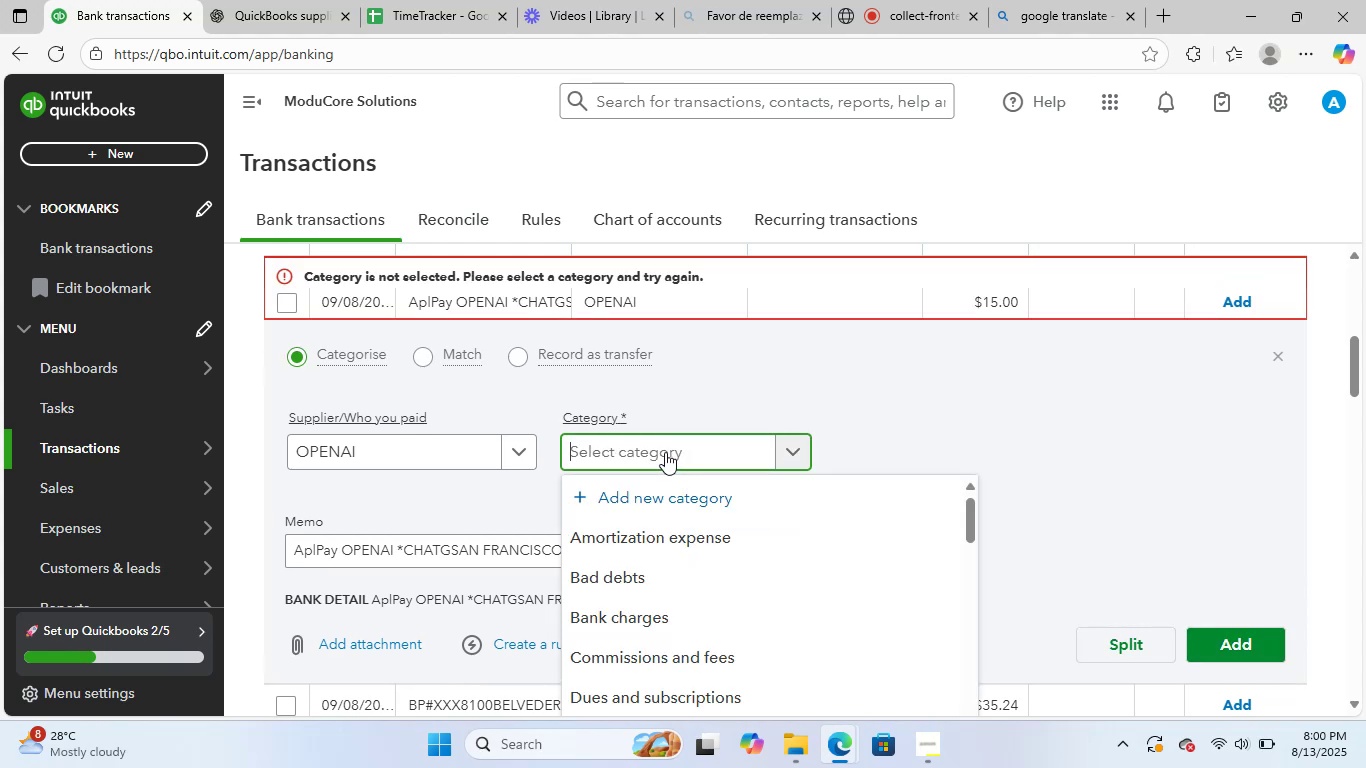 
type(soft)
 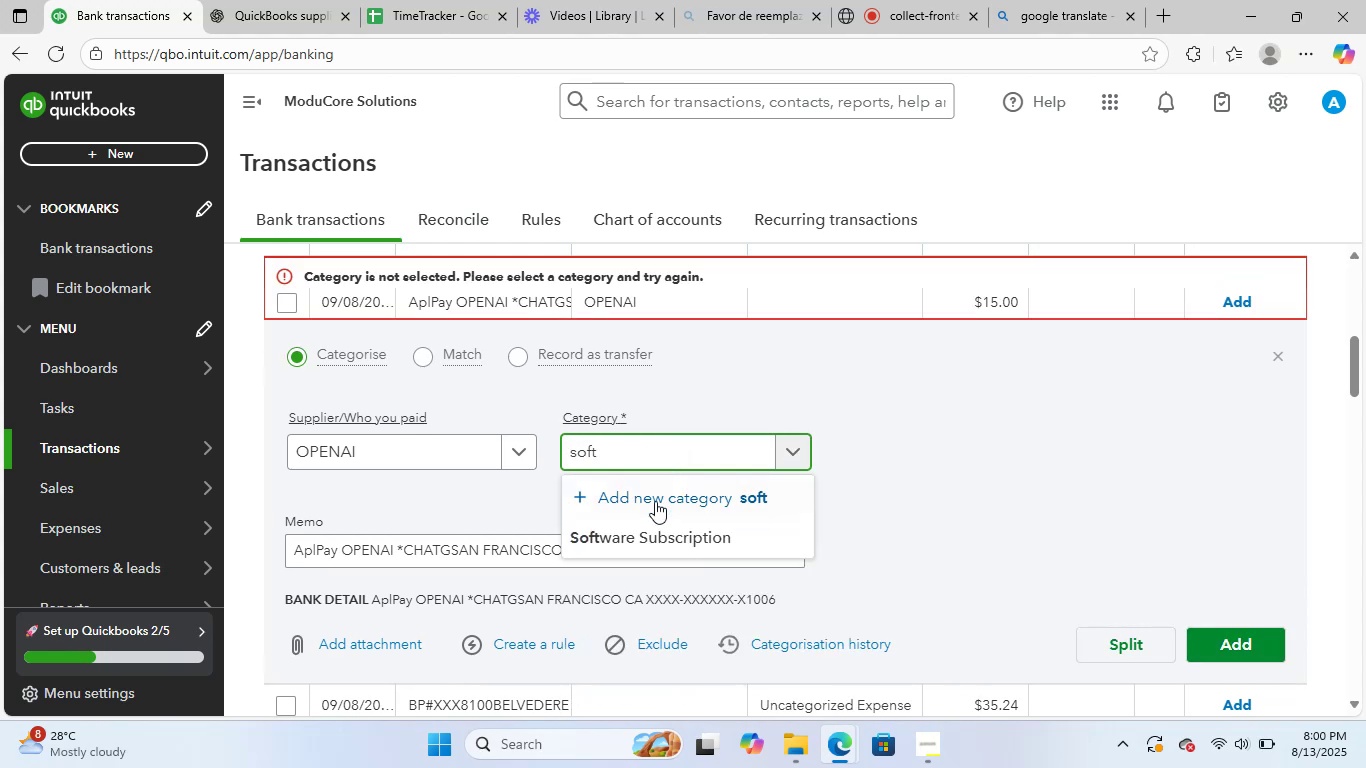 
left_click([649, 538])
 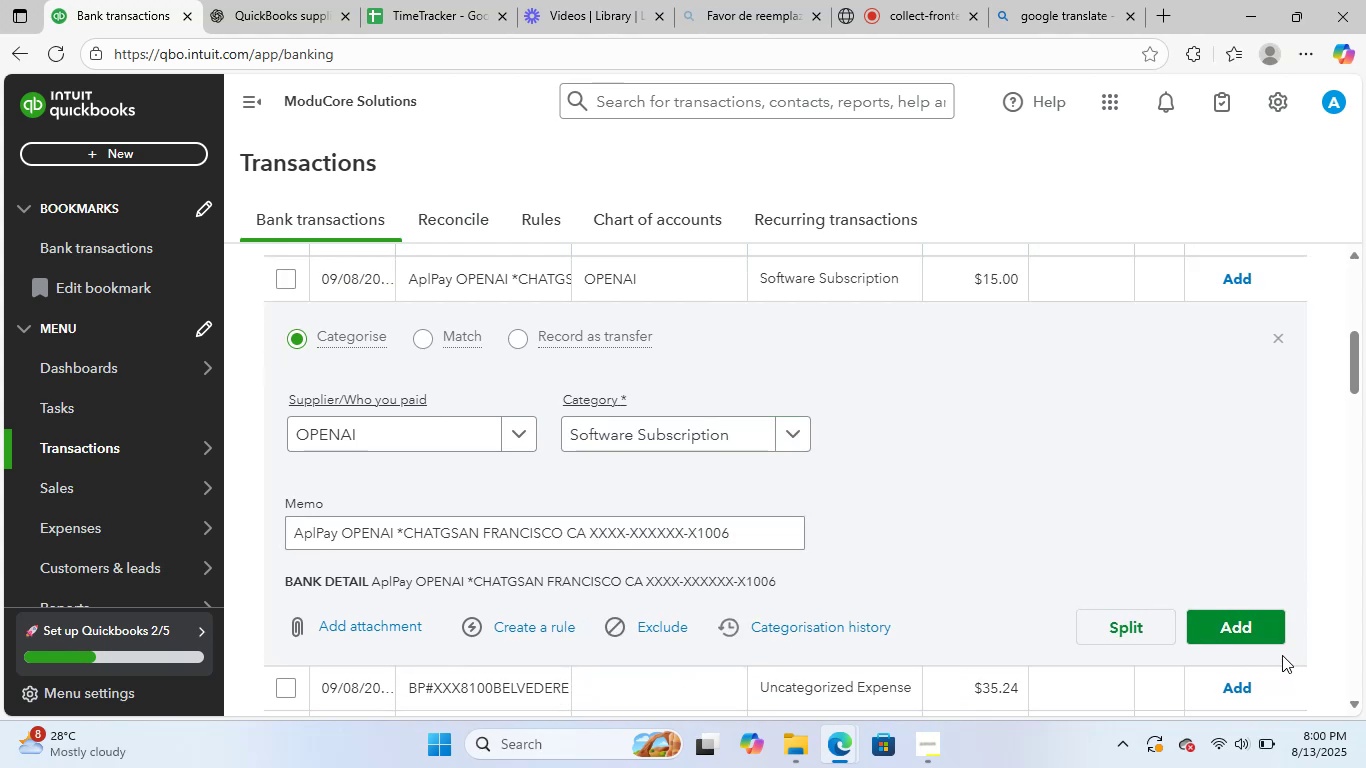 
left_click([1257, 632])
 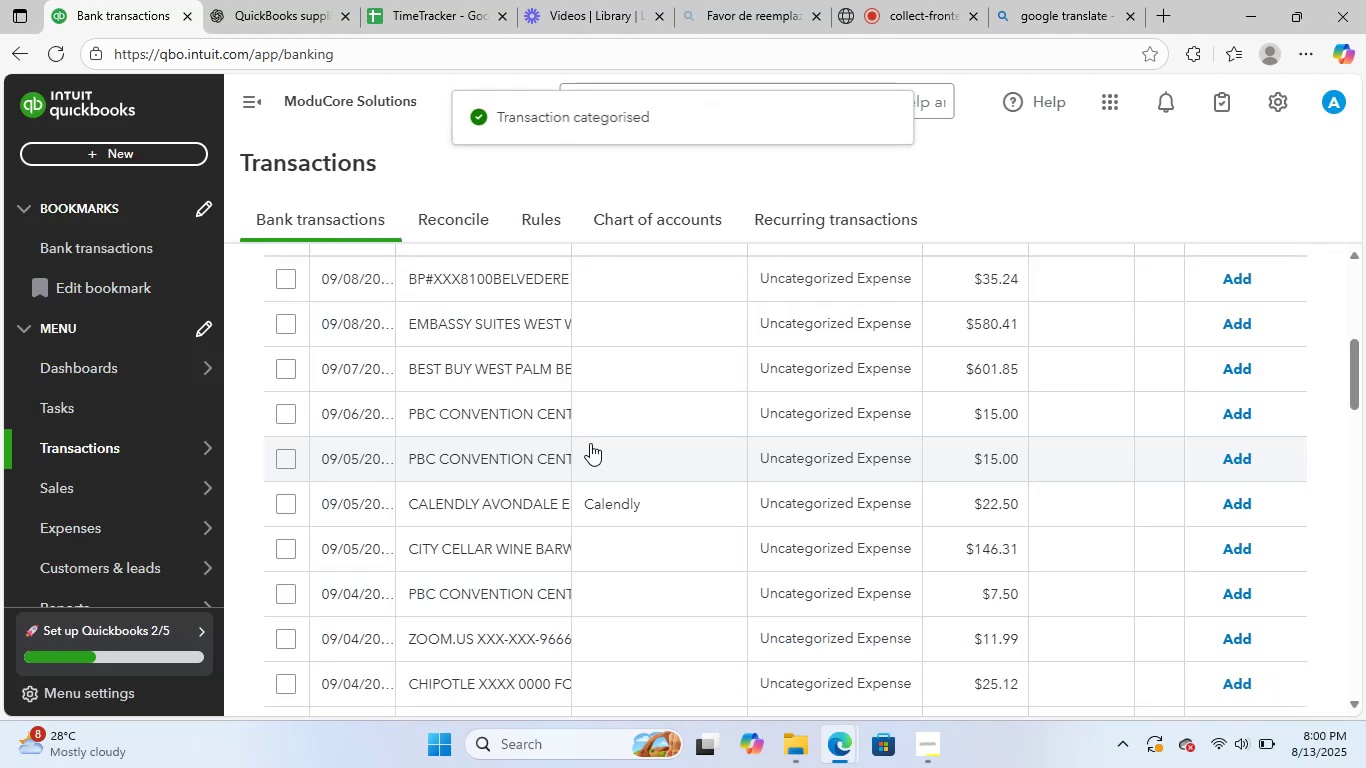 
scroll: coordinate [574, 383], scroll_direction: up, amount: 2.0
 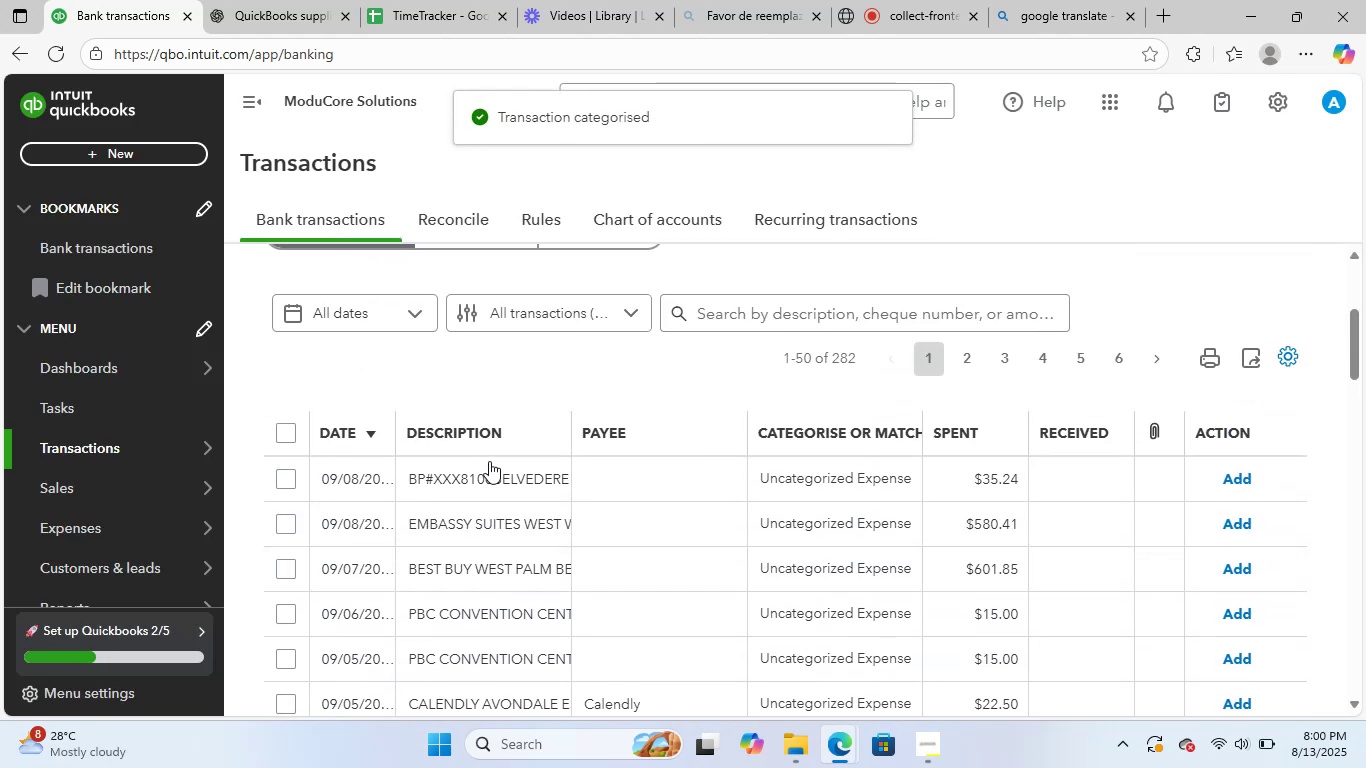 
left_click([489, 471])
 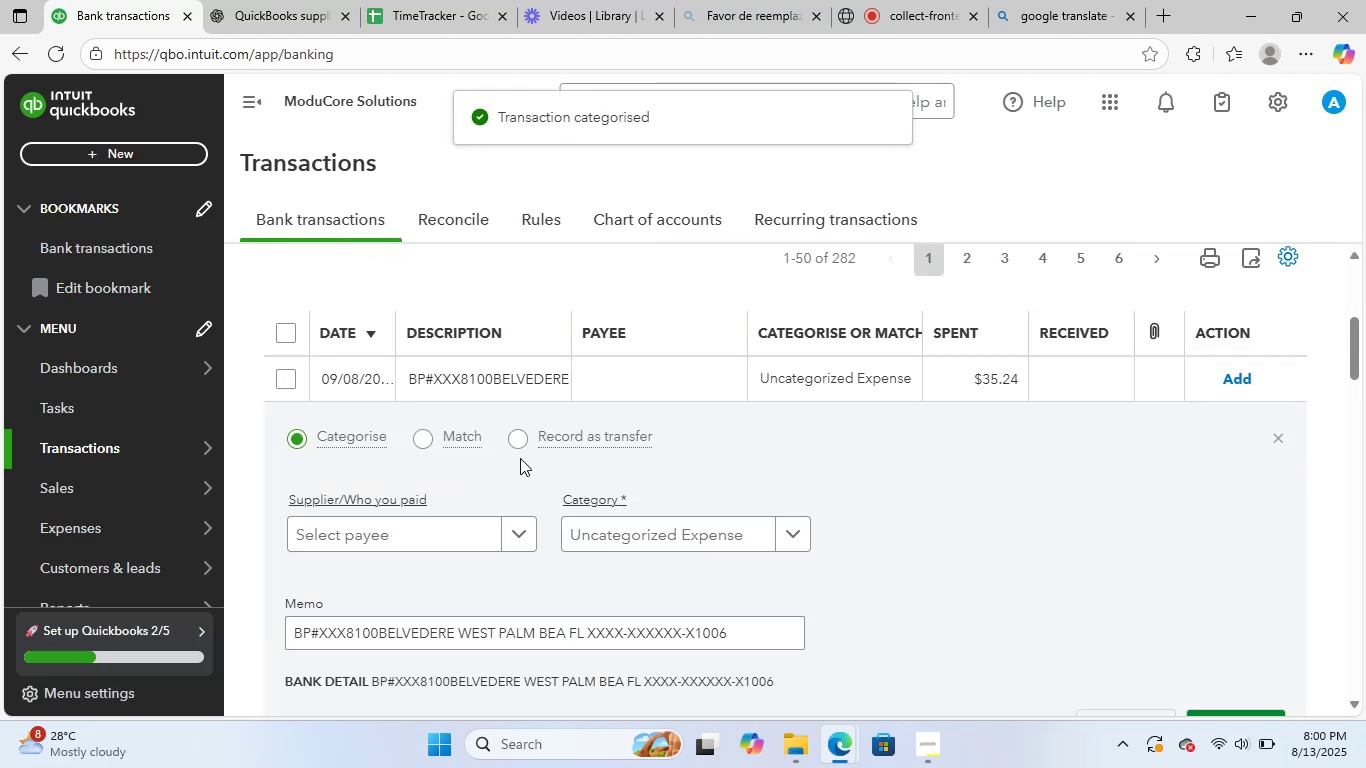 
scroll: coordinate [513, 472], scroll_direction: down, amount: 1.0
 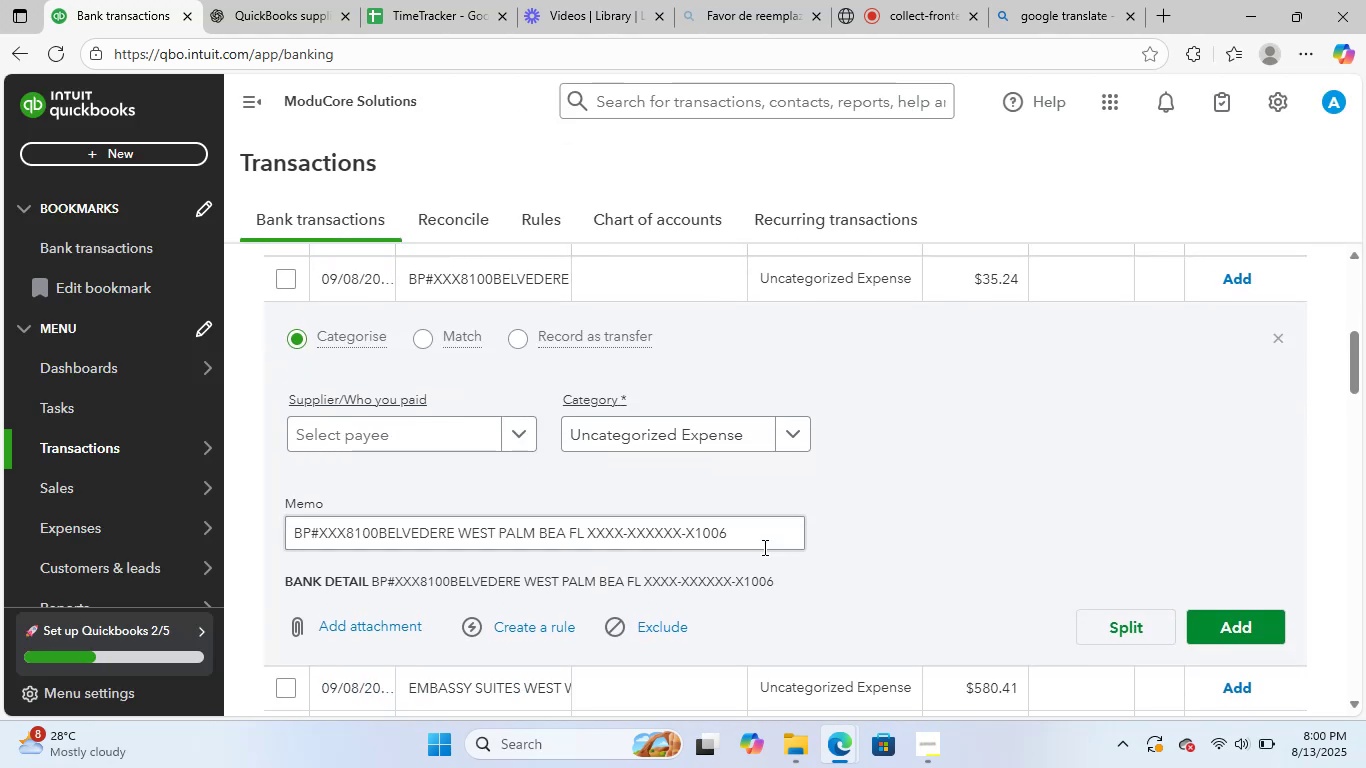 
left_click_drag(start_coordinate=[757, 534], to_coordinate=[125, 503])
 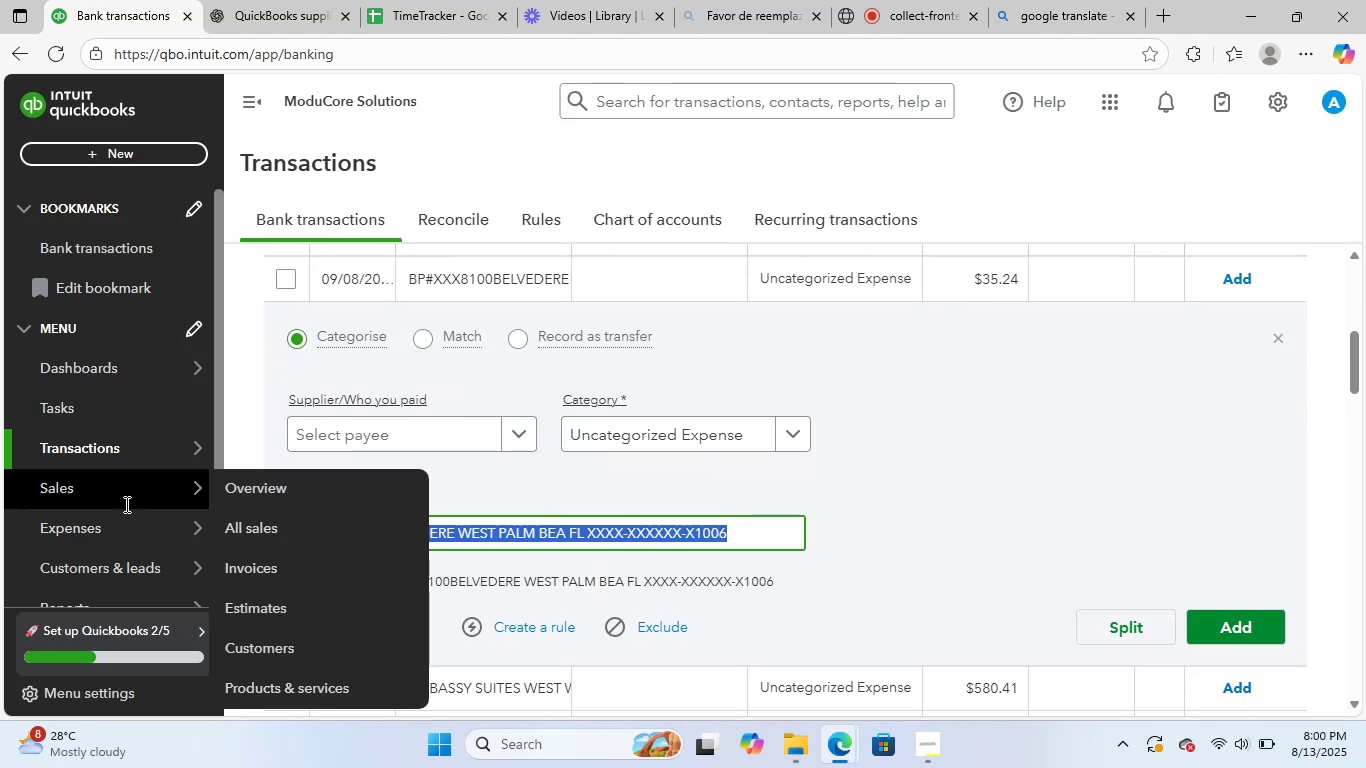 
key(Control+C)
 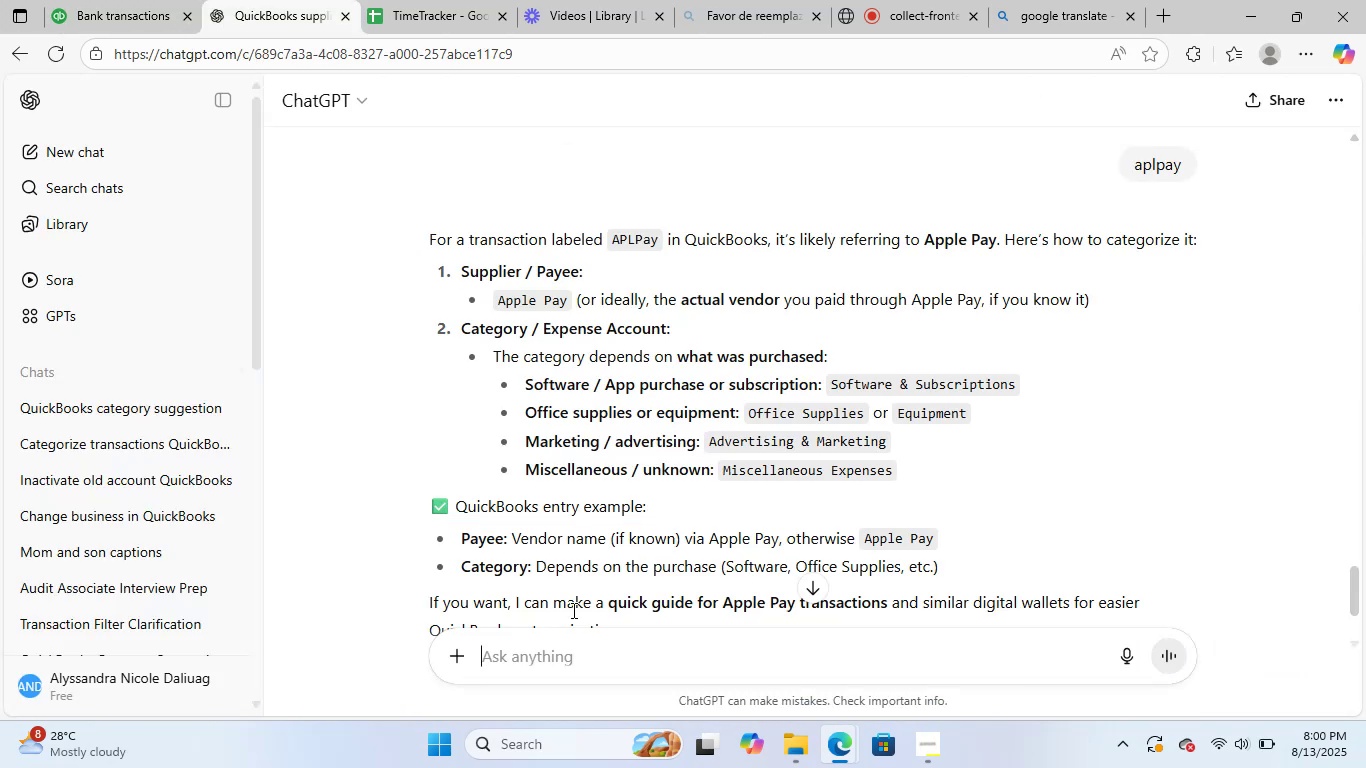 
key(Control+ControlLeft)
 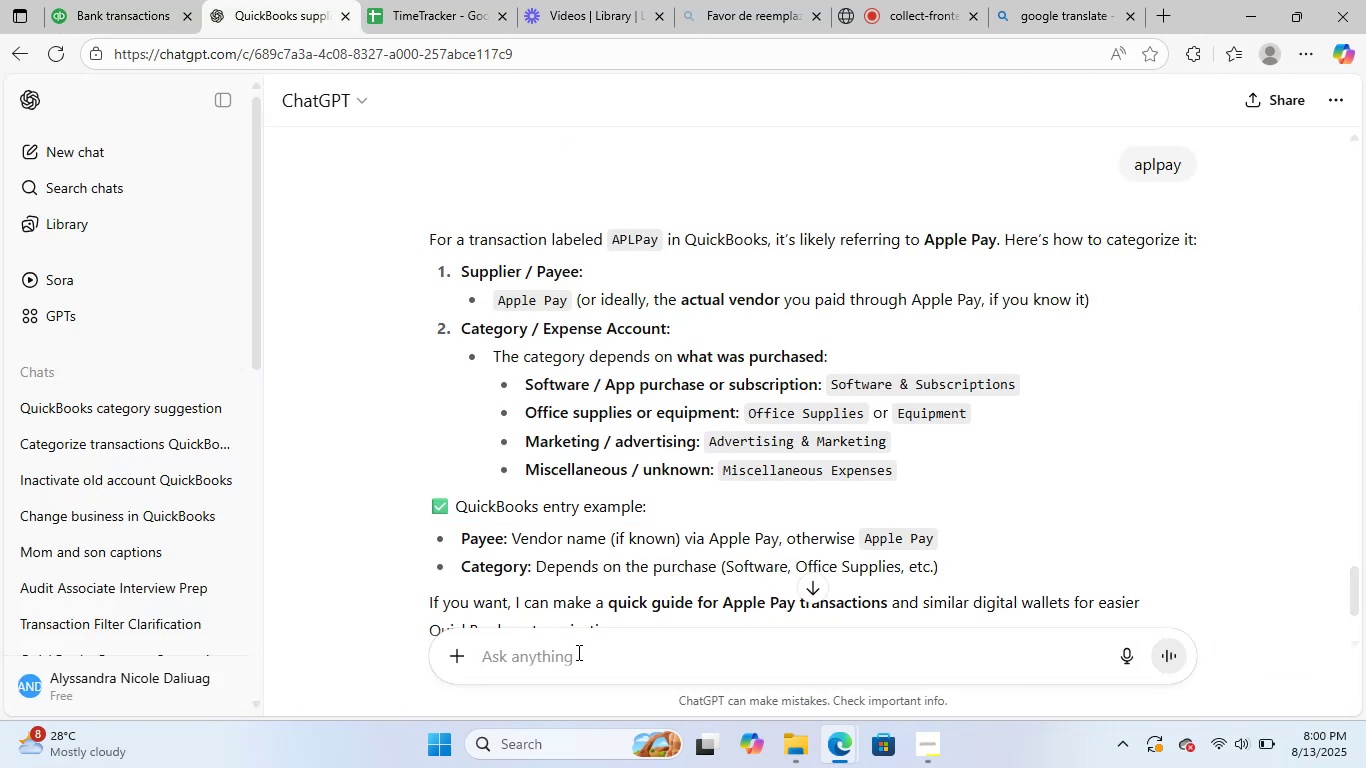 
key(Control+V)
 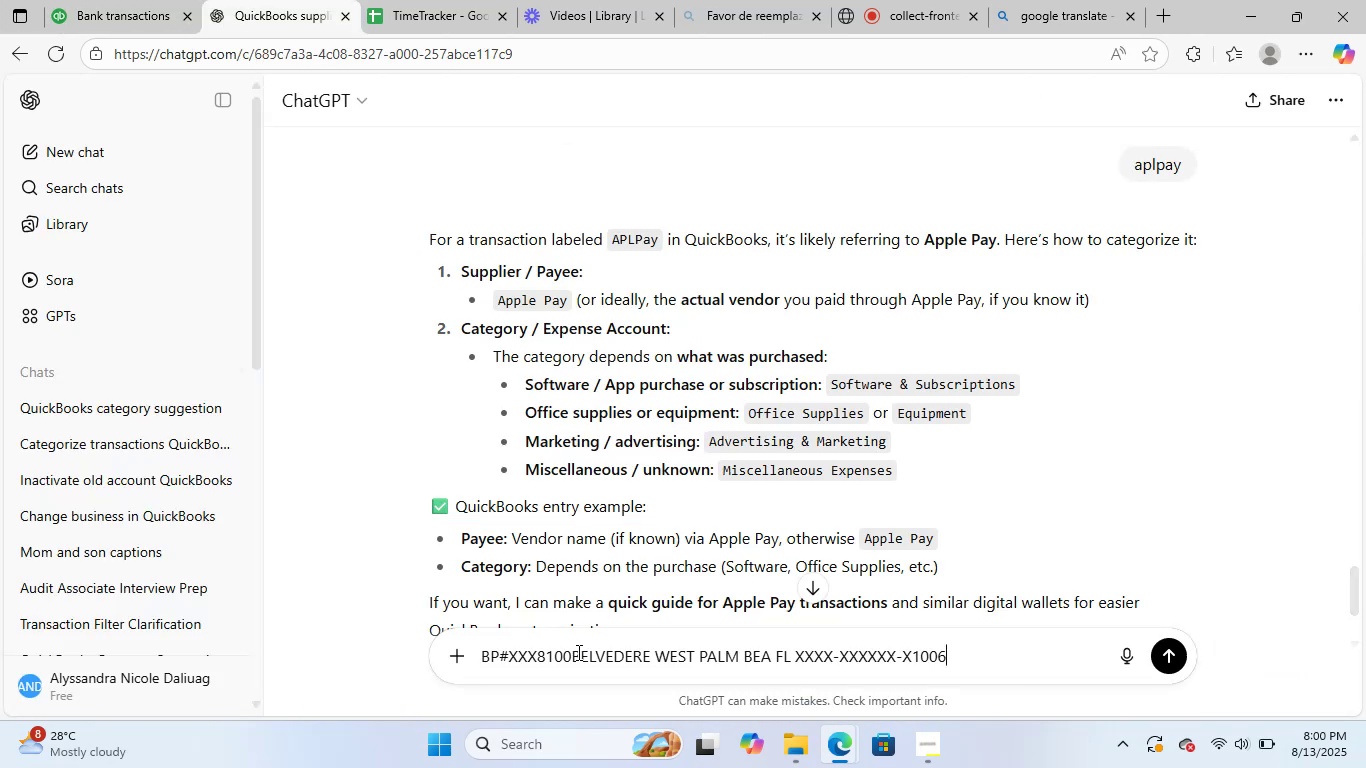 
key(NumpadEnter)
 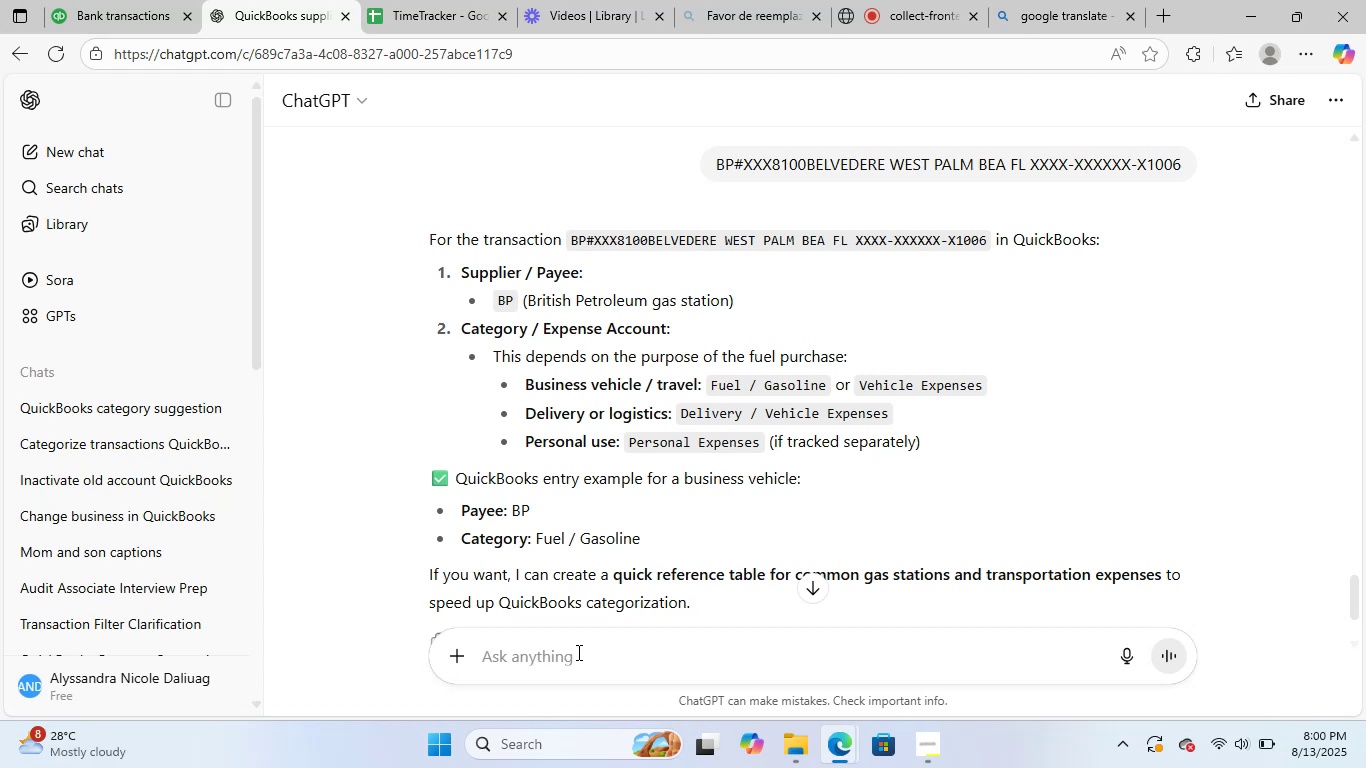 
wait(19.9)
 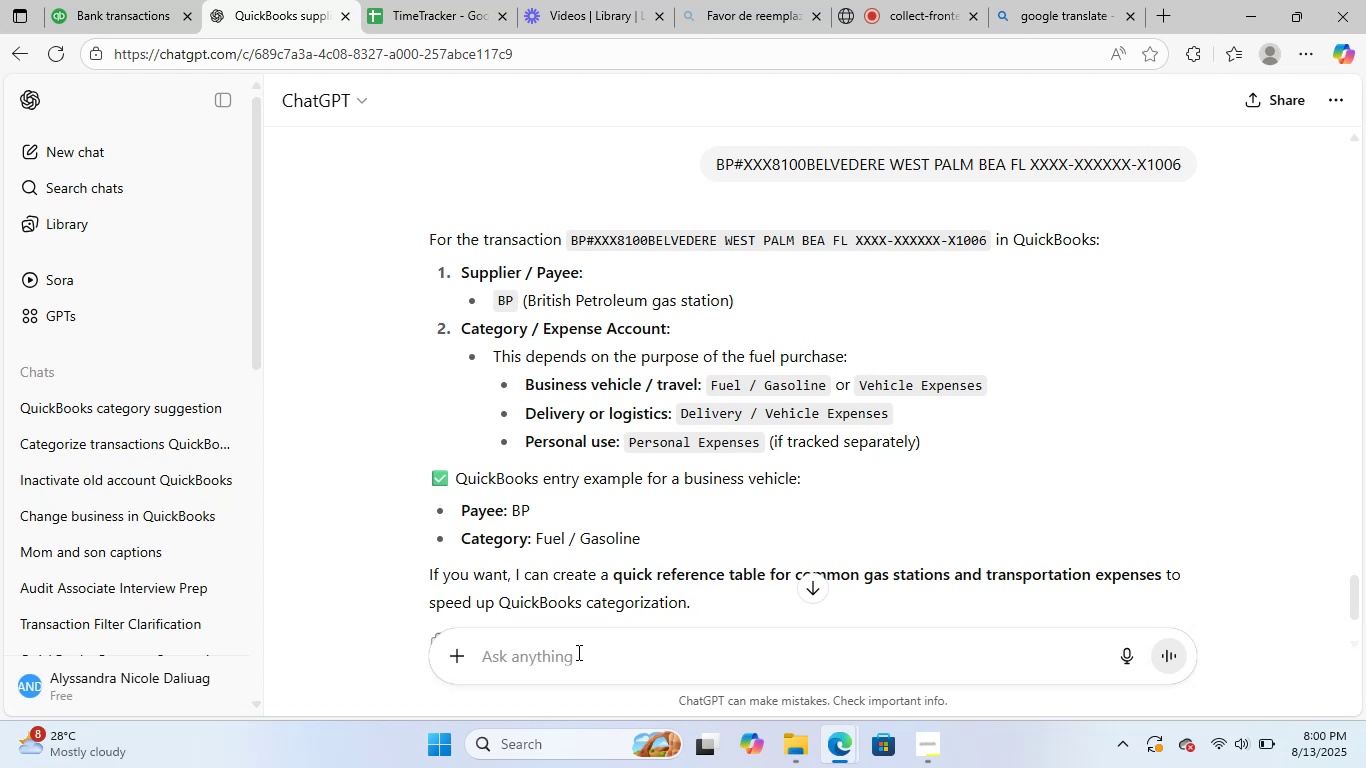 
left_click_drag(start_coordinate=[497, 305], to_coordinate=[524, 304])
 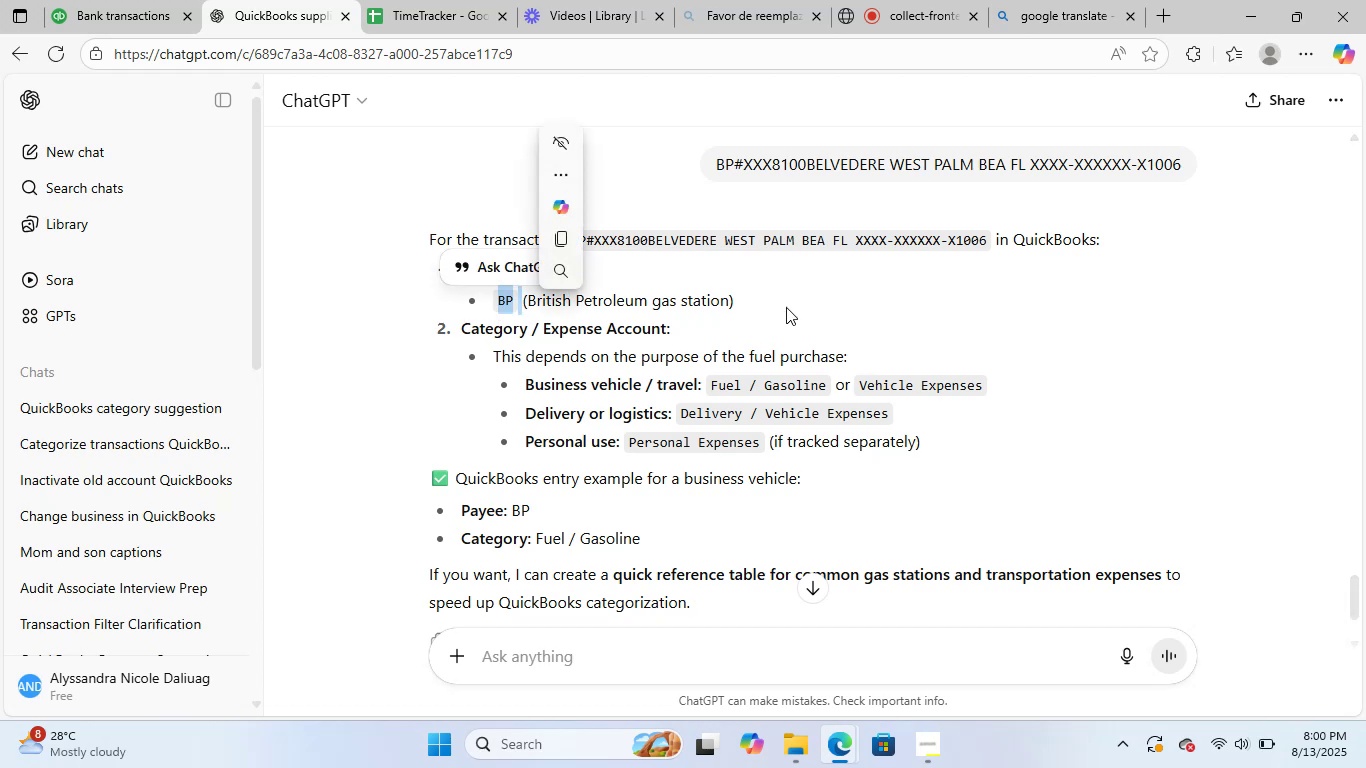 
left_click([786, 307])
 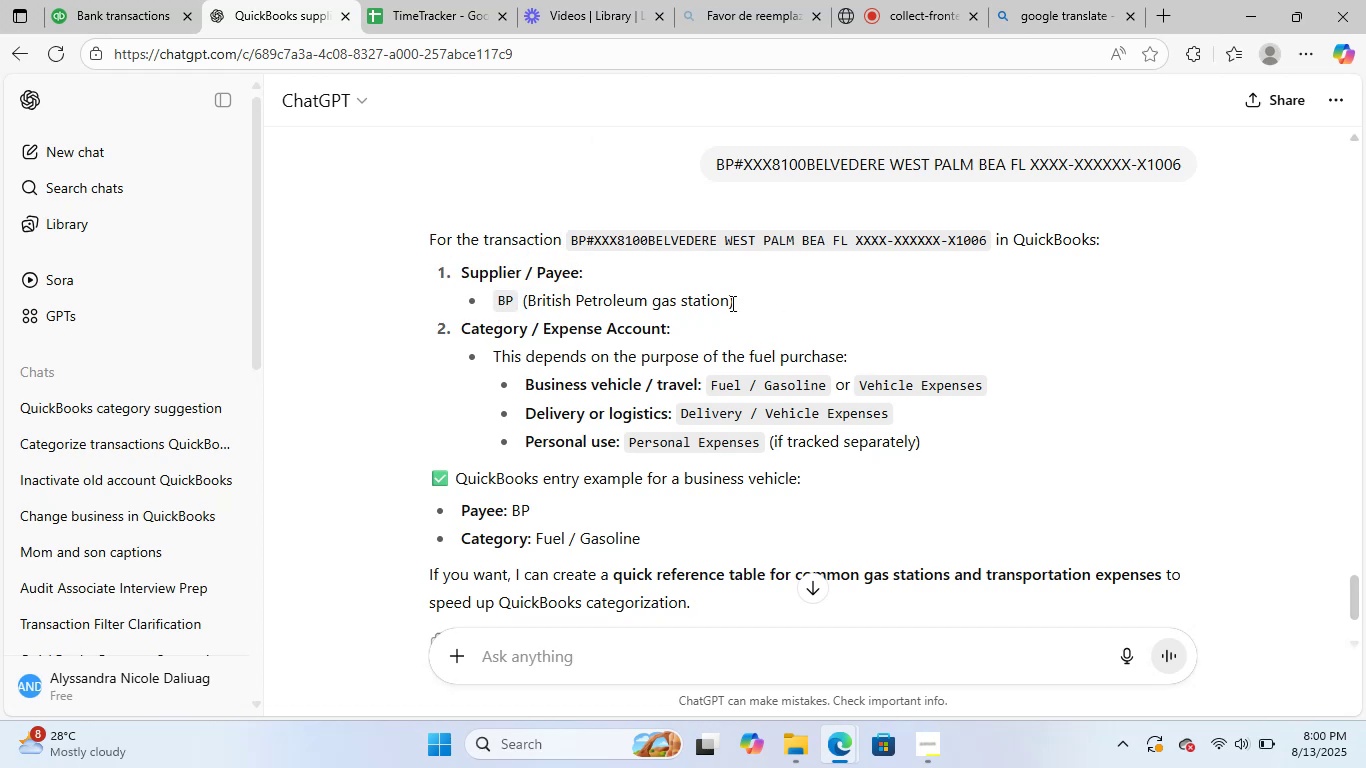 
left_click_drag(start_coordinate=[726, 300], to_coordinate=[664, 302])
 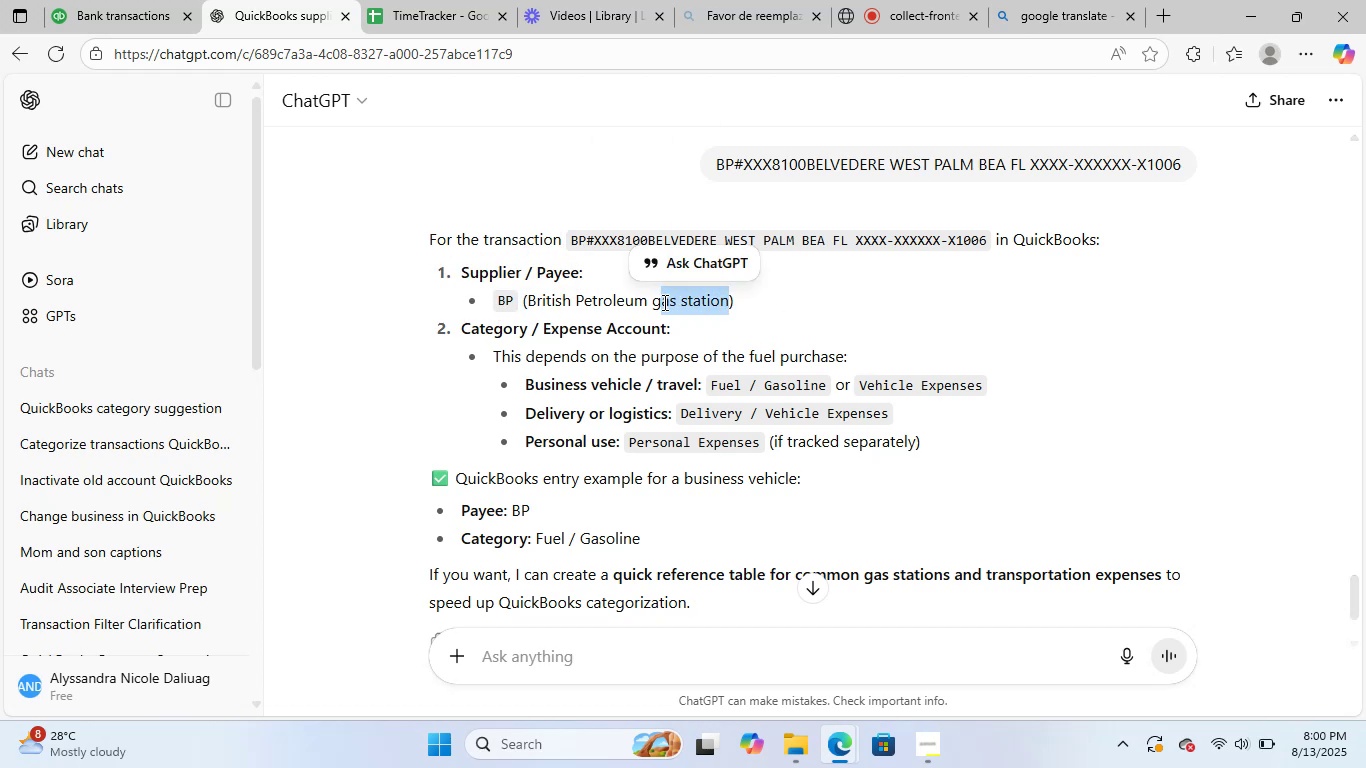 
left_click([663, 302])
 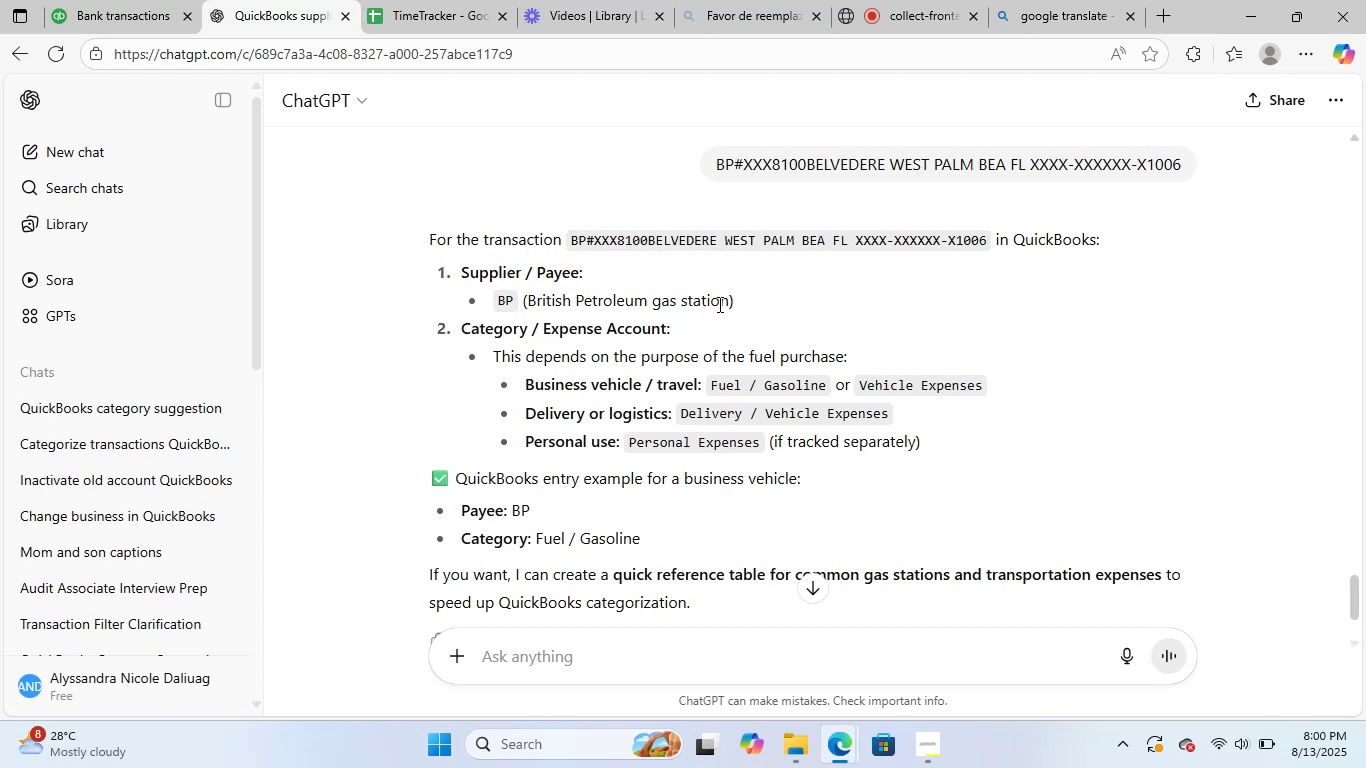 
left_click_drag(start_coordinate=[728, 305], to_coordinate=[530, 306])
 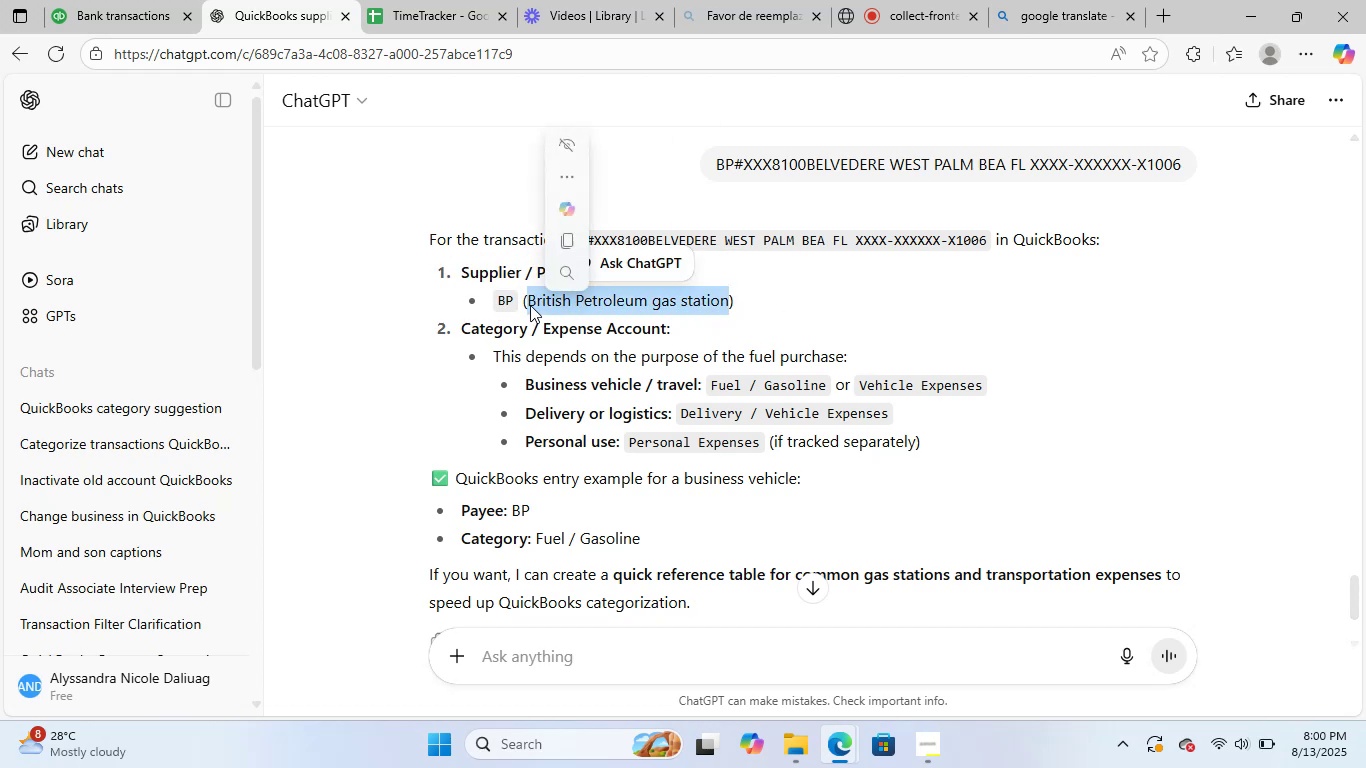 
key(Control+C)
 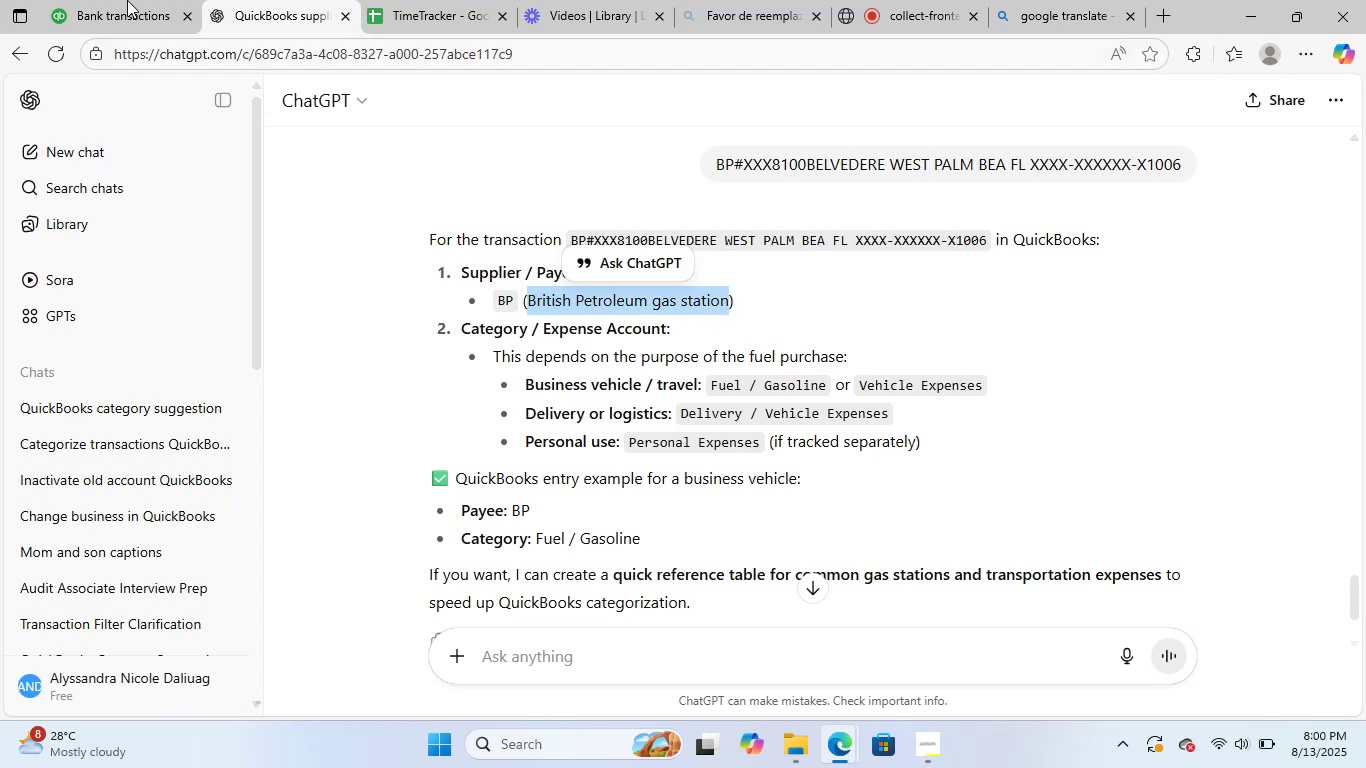 
left_click([119, 0])
 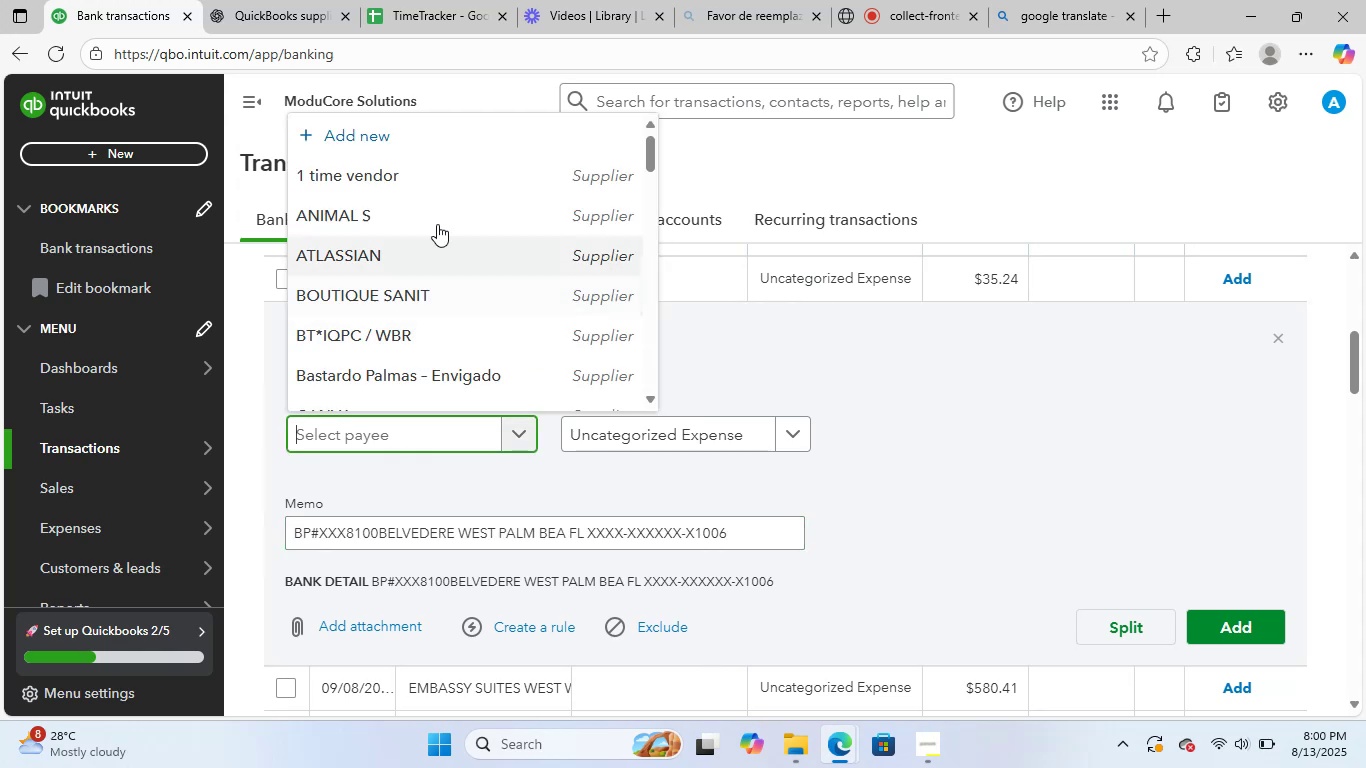 
left_click([471, 141])
 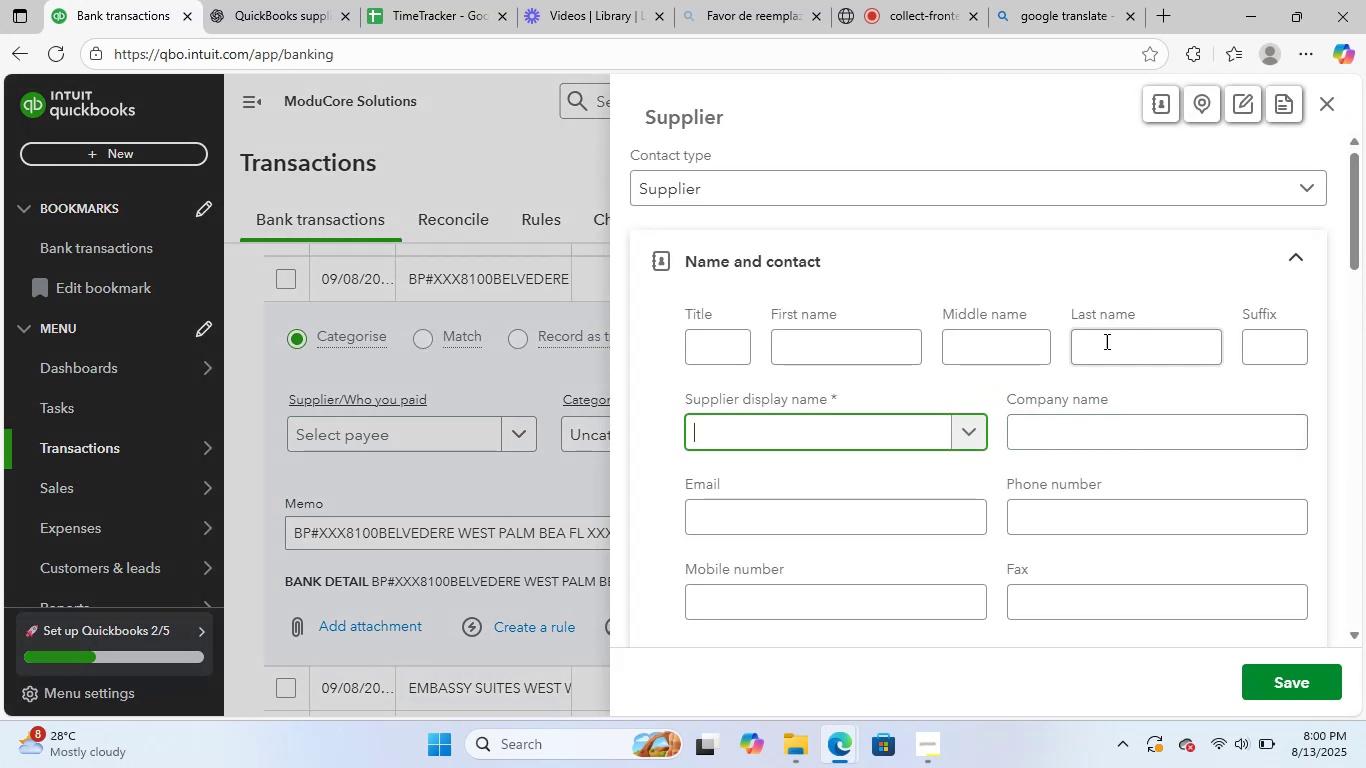 
key(Control+ControlLeft)
 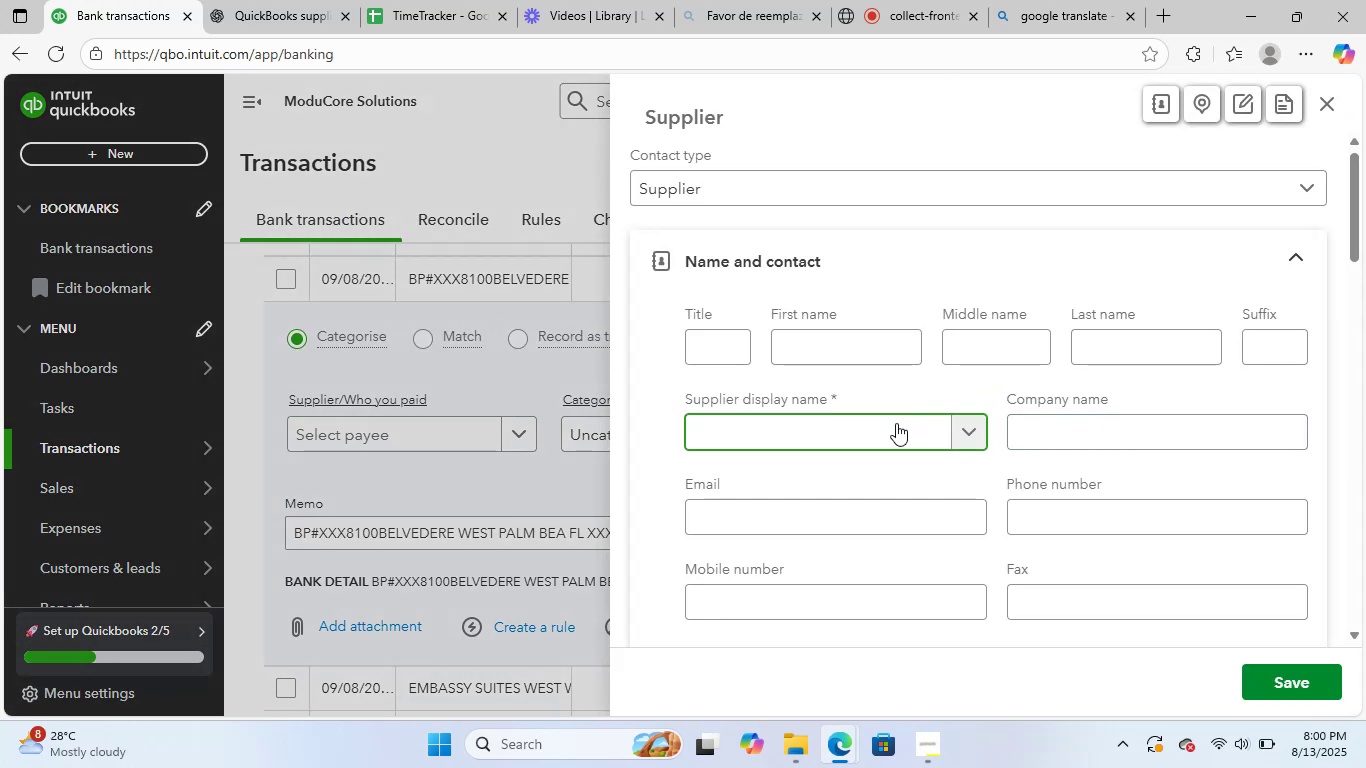 
key(Control+V)
 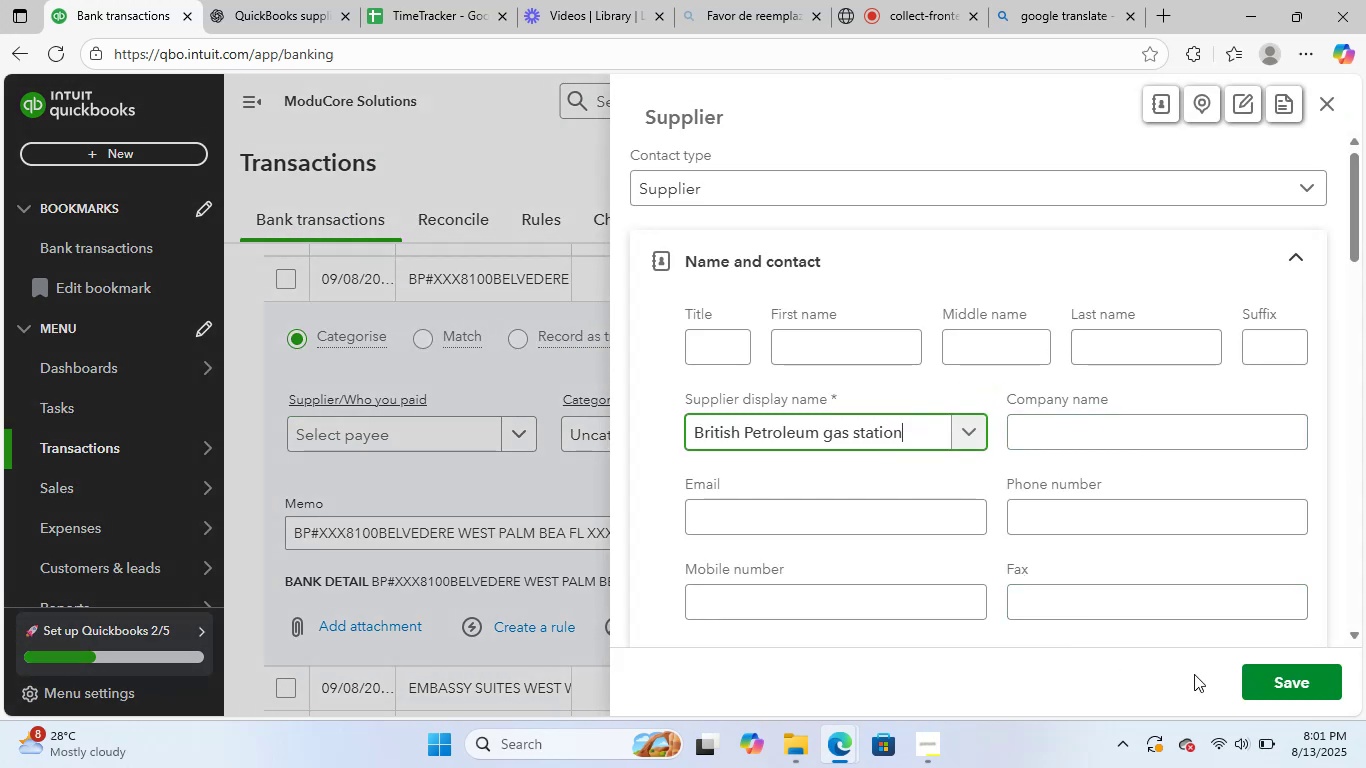 
left_click([1292, 690])
 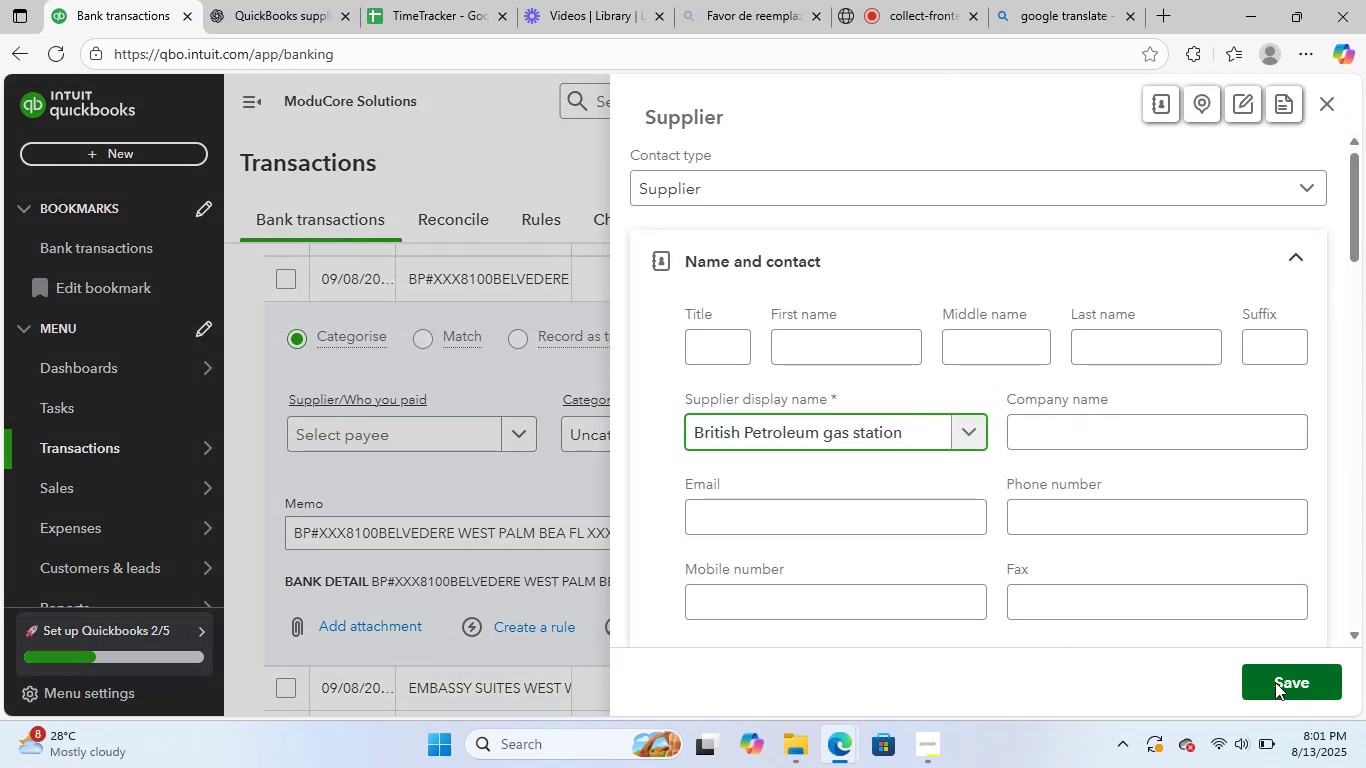 
mouse_move([742, 462])
 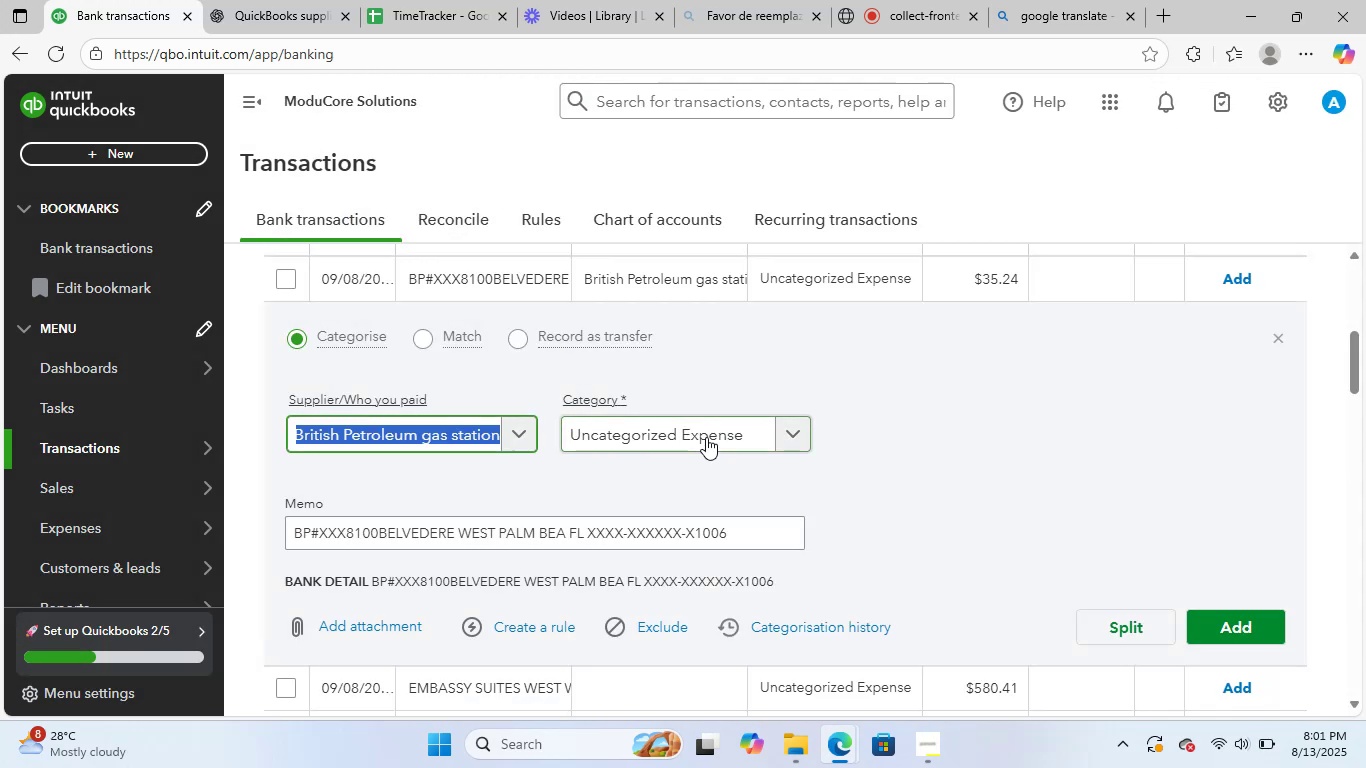 
left_click([703, 428])
 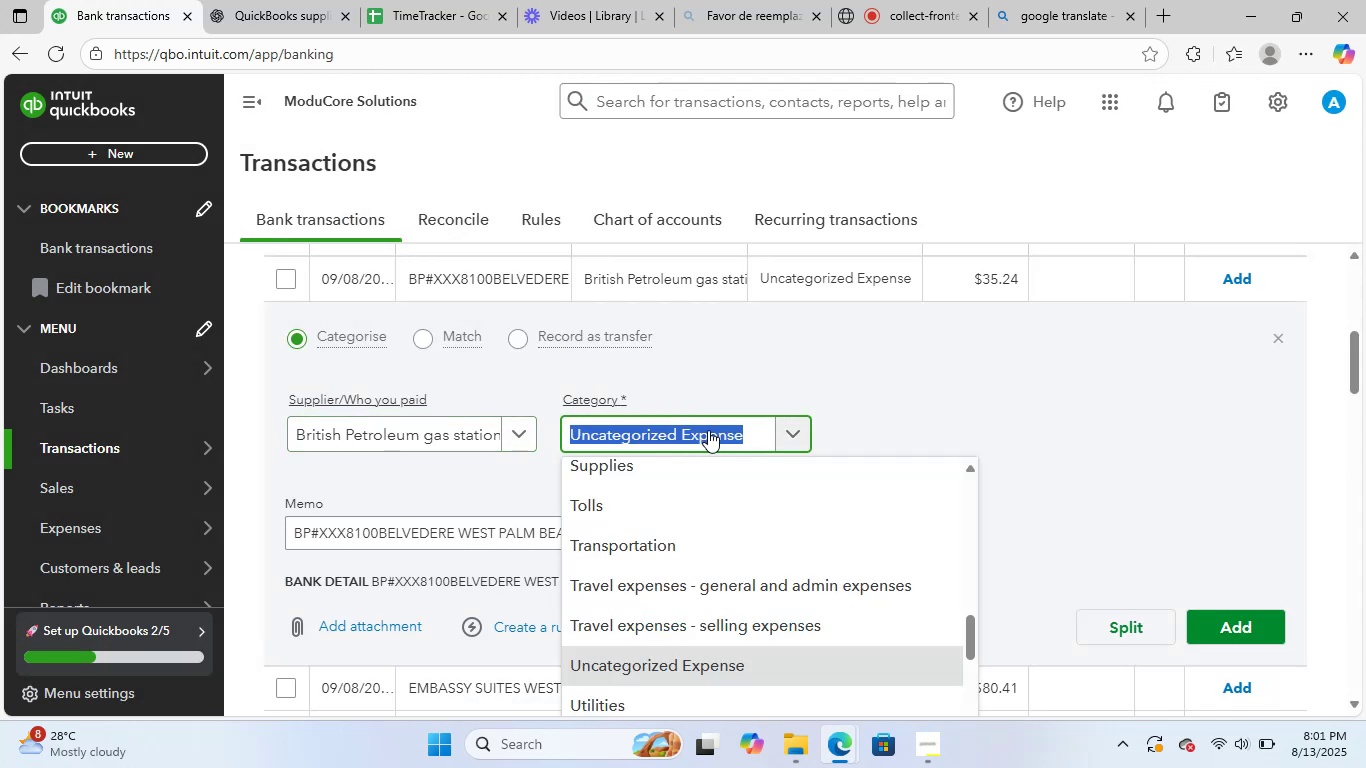 
type(gas)
 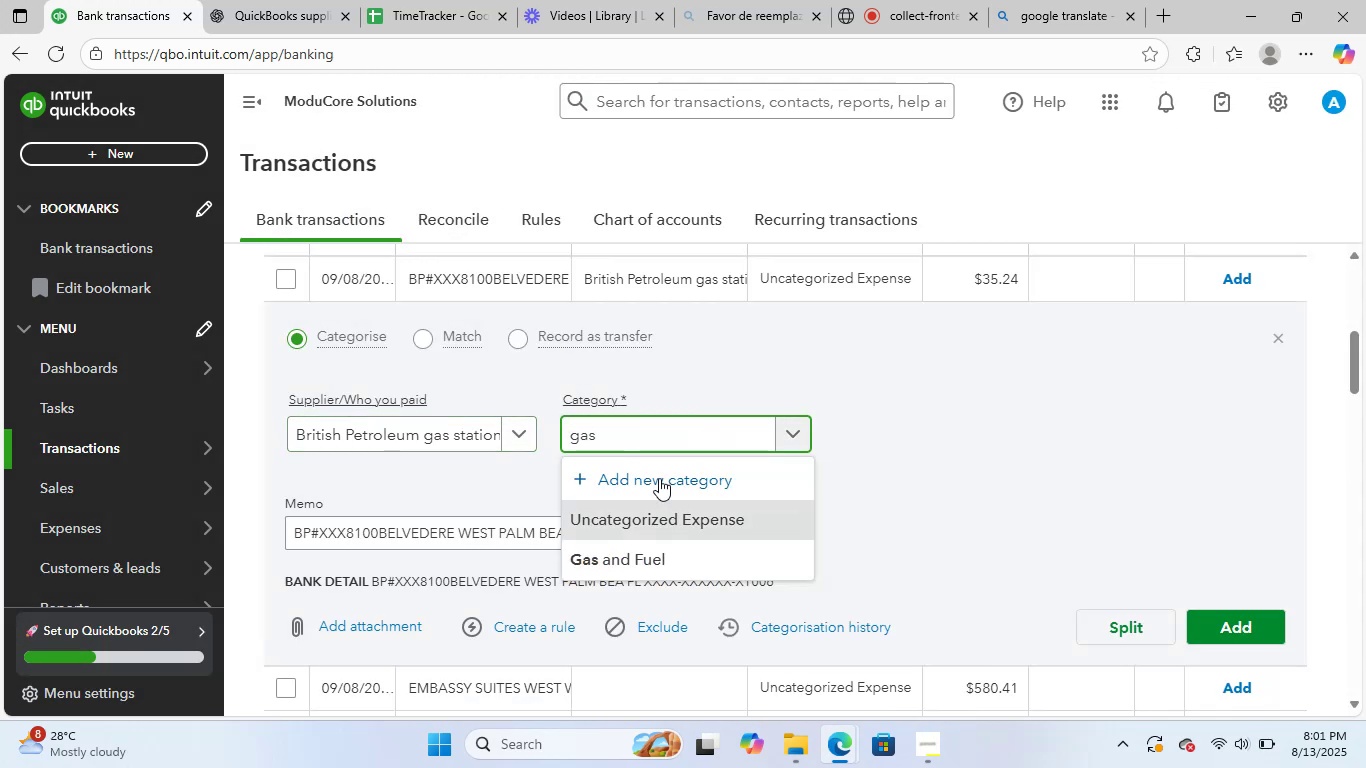 
left_click([658, 560])
 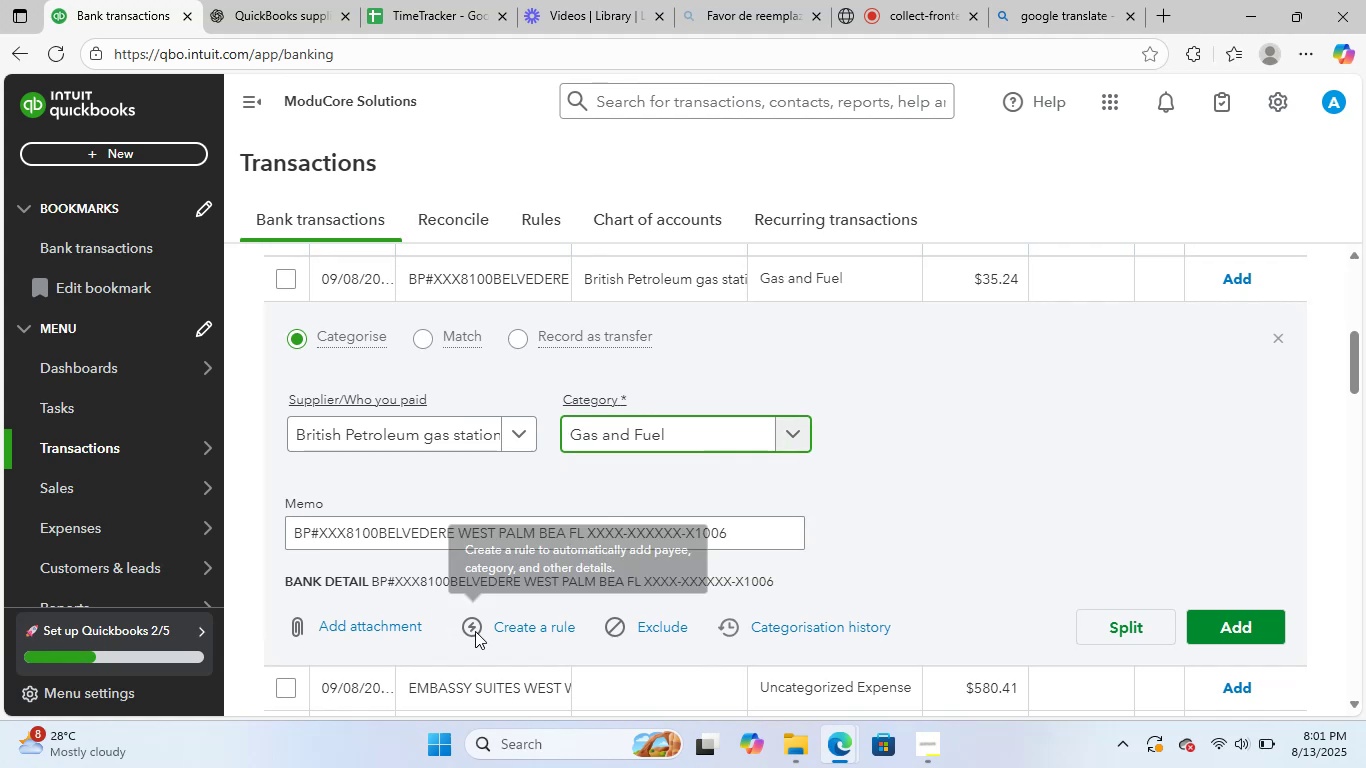 
left_click([516, 626])
 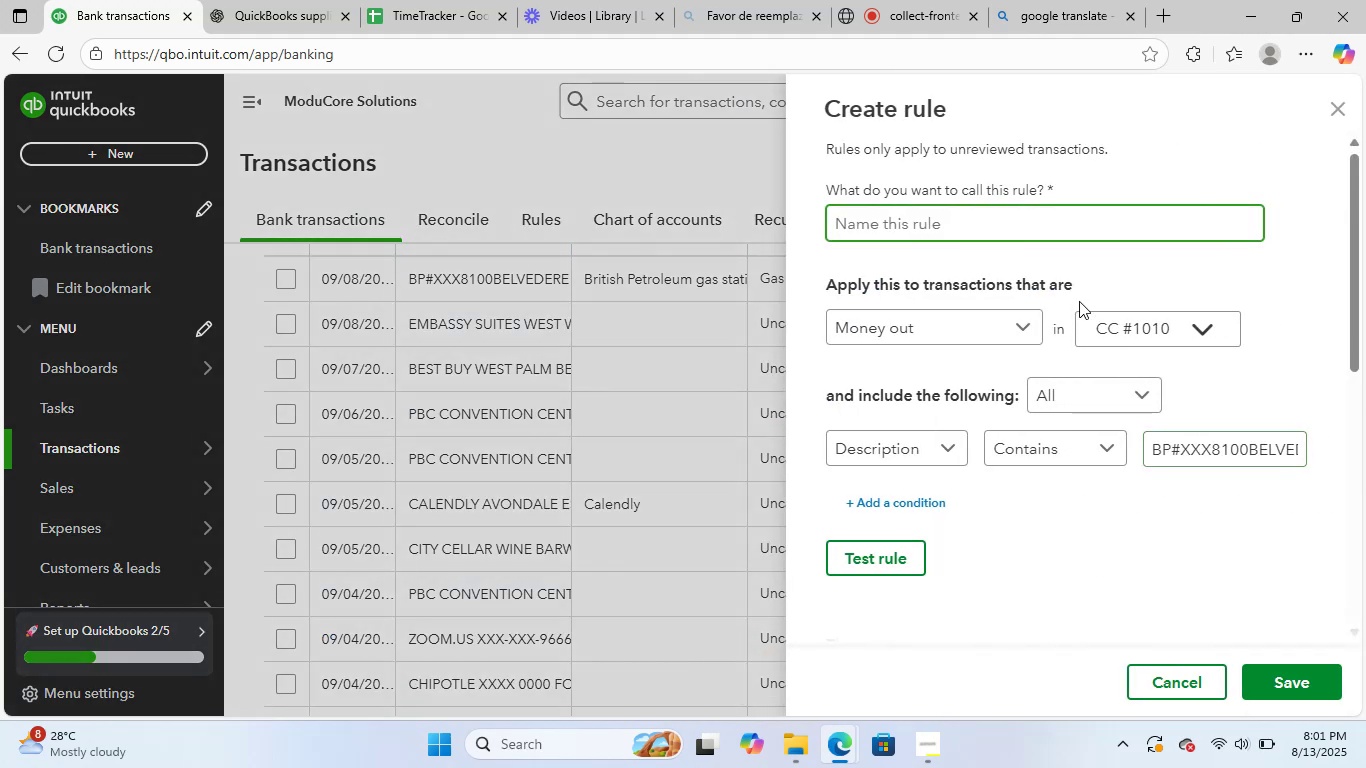 
type(bp)
 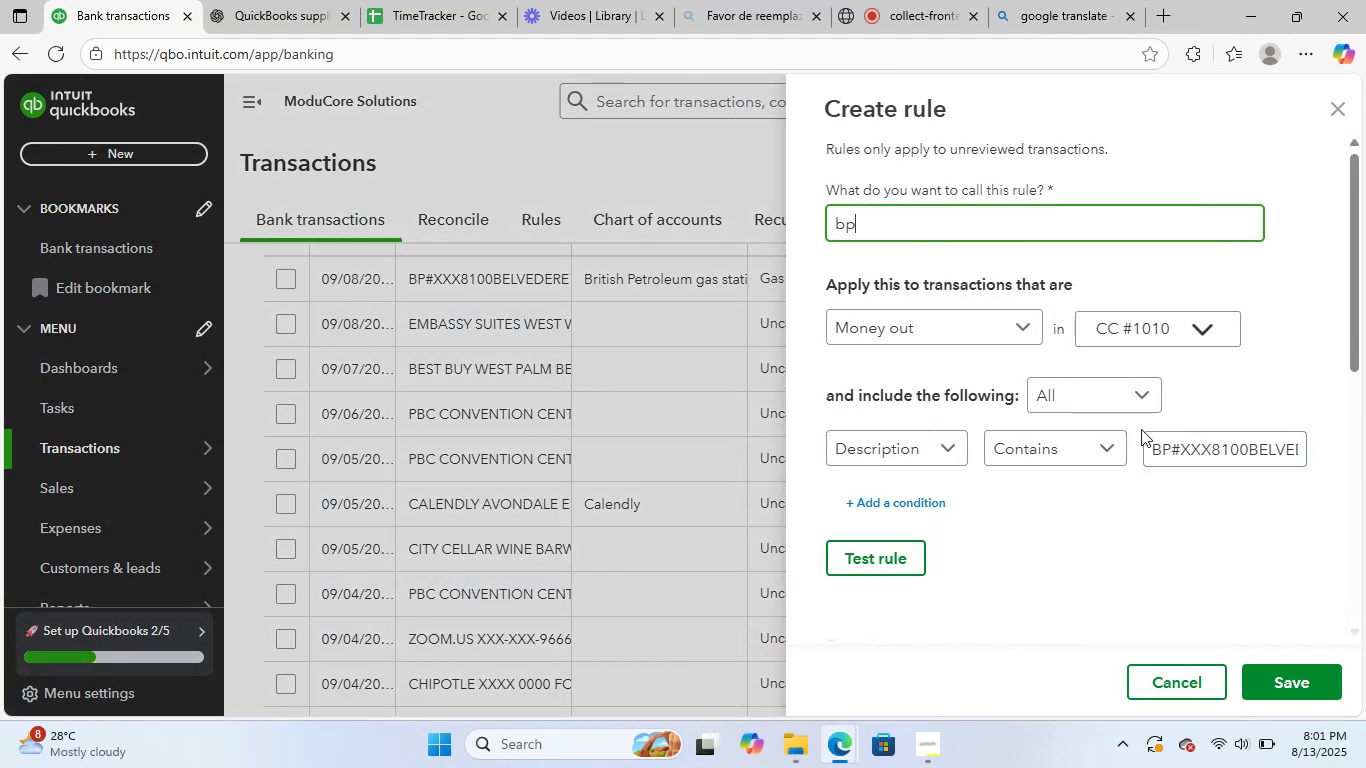 
scroll: coordinate [1169, 496], scroll_direction: down, amount: 6.0
 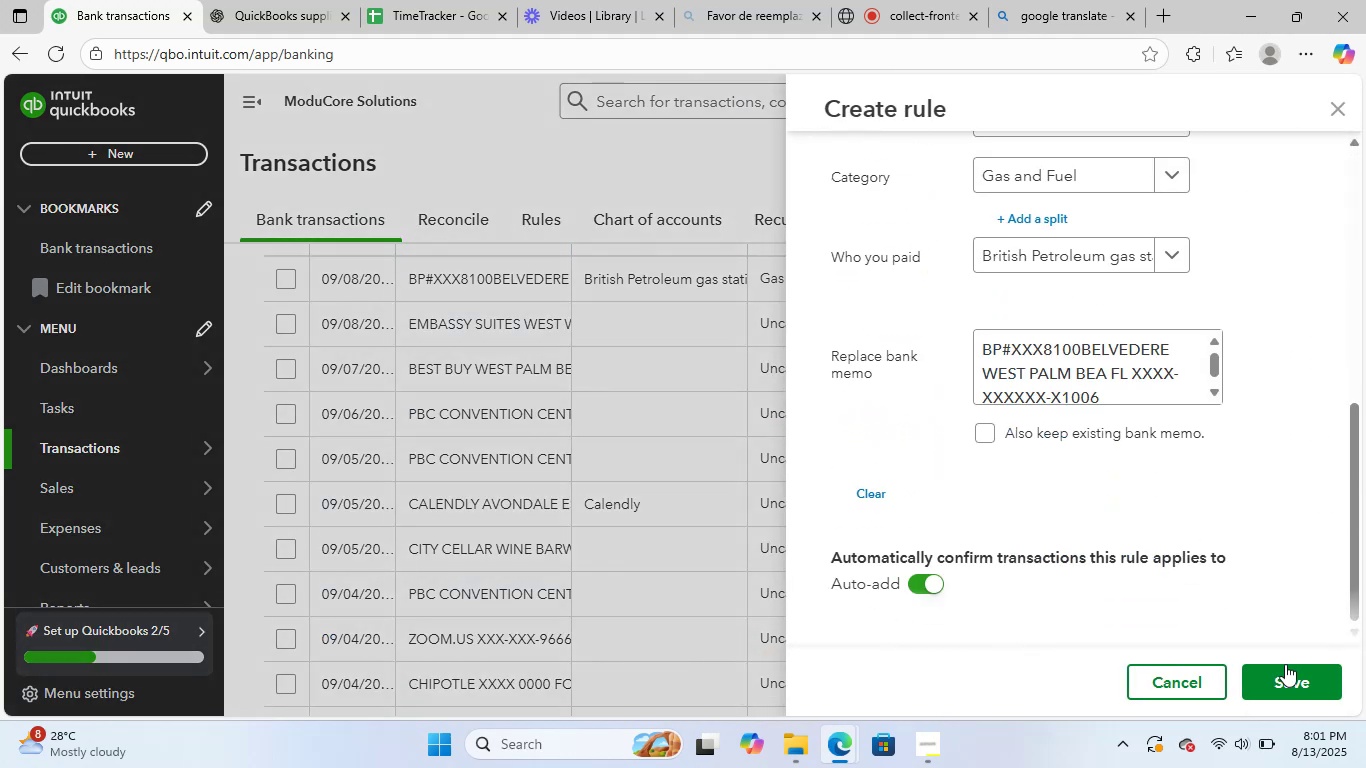 
left_click([1293, 673])
 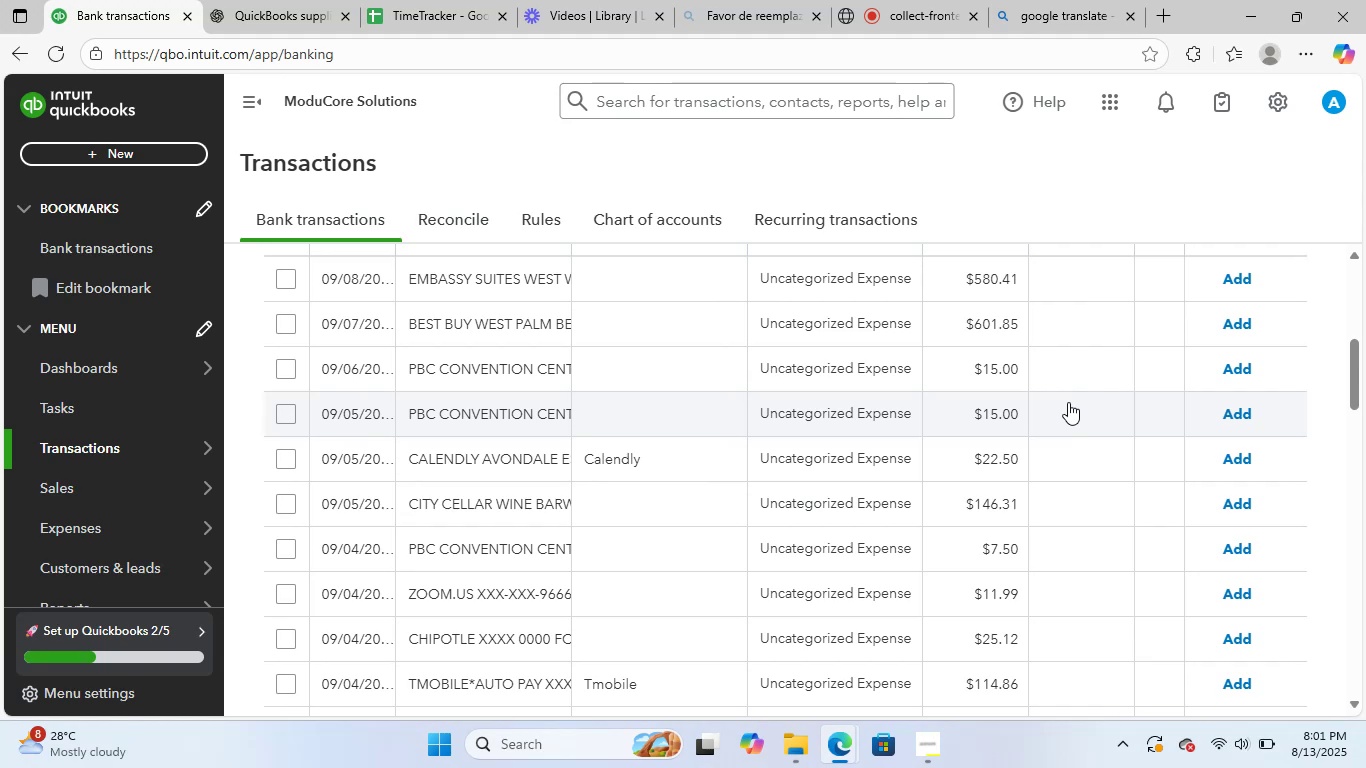 
wait(21.59)
 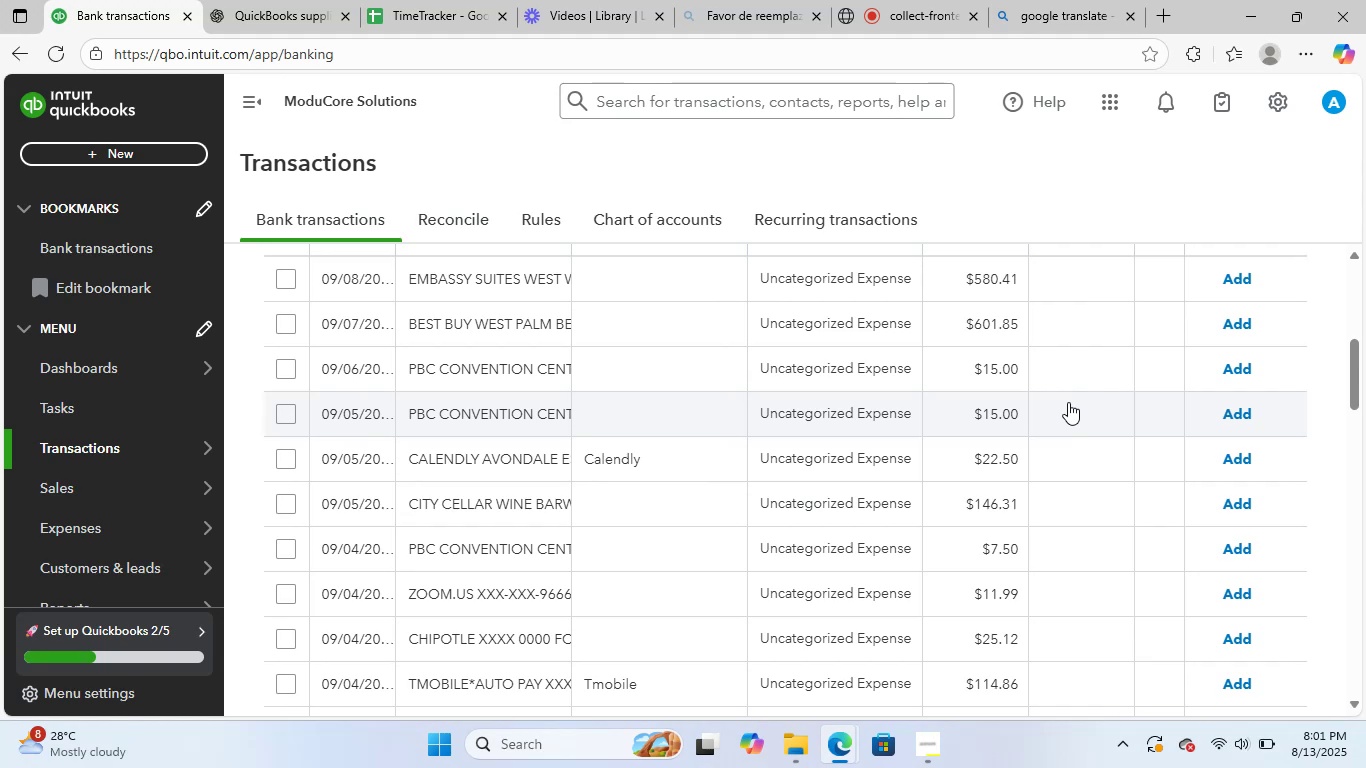 
scroll: coordinate [700, 489], scroll_direction: up, amount: 2.0
 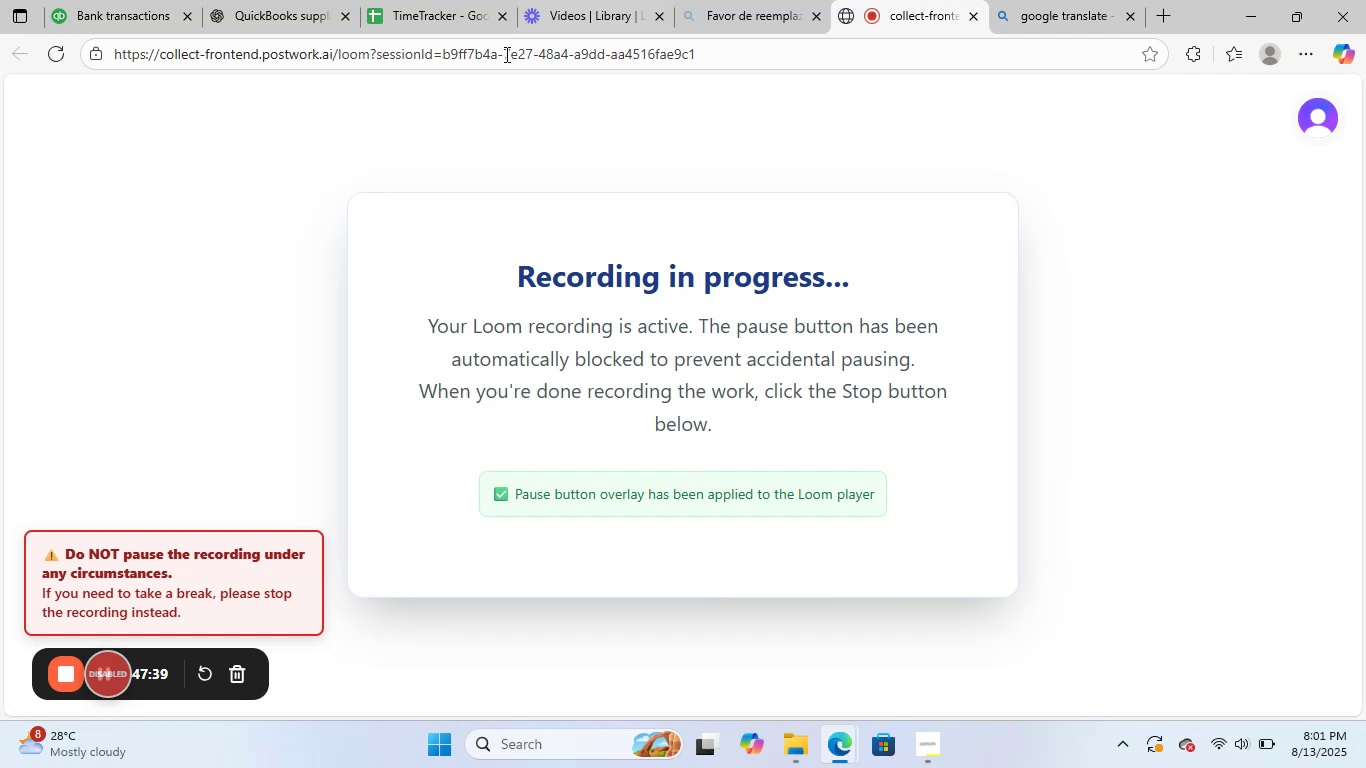 
left_click([118, 0])
 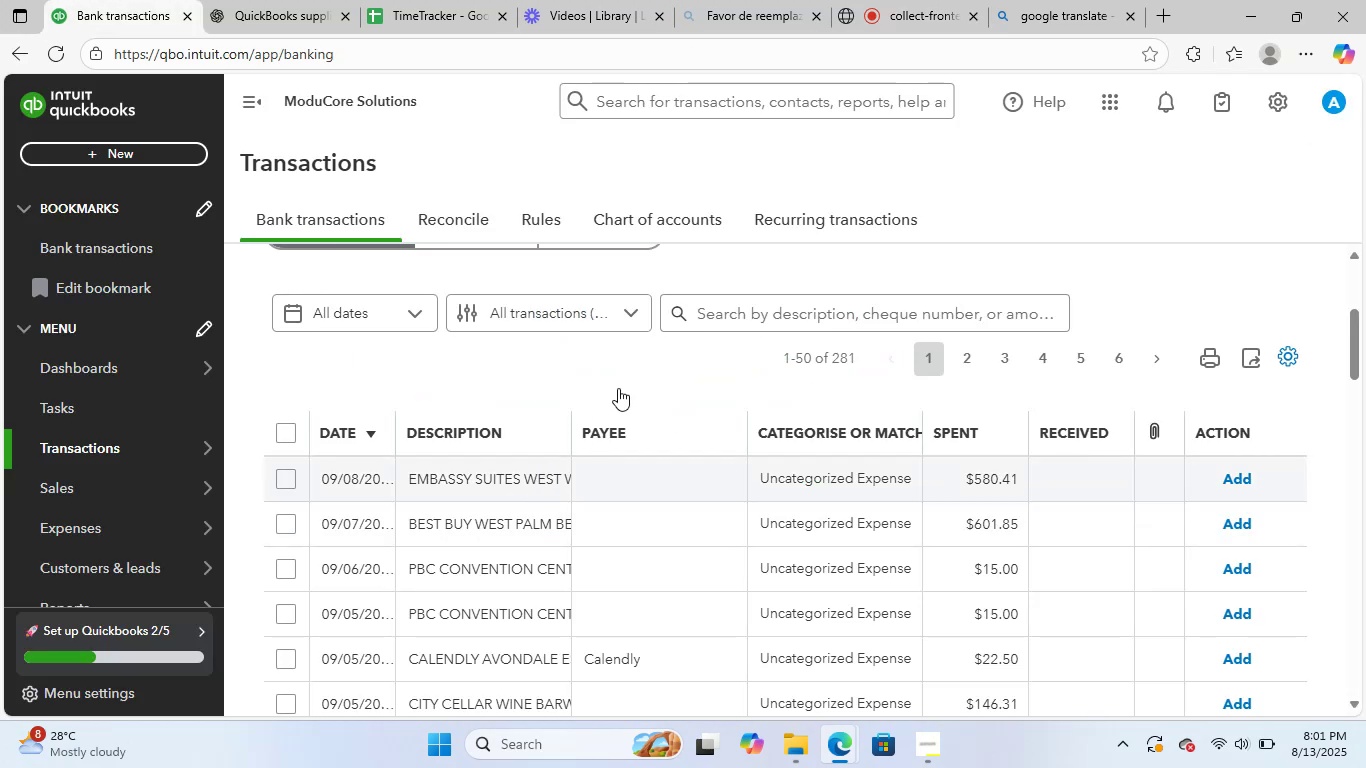 
scroll: coordinate [607, 488], scroll_direction: down, amount: 1.0
 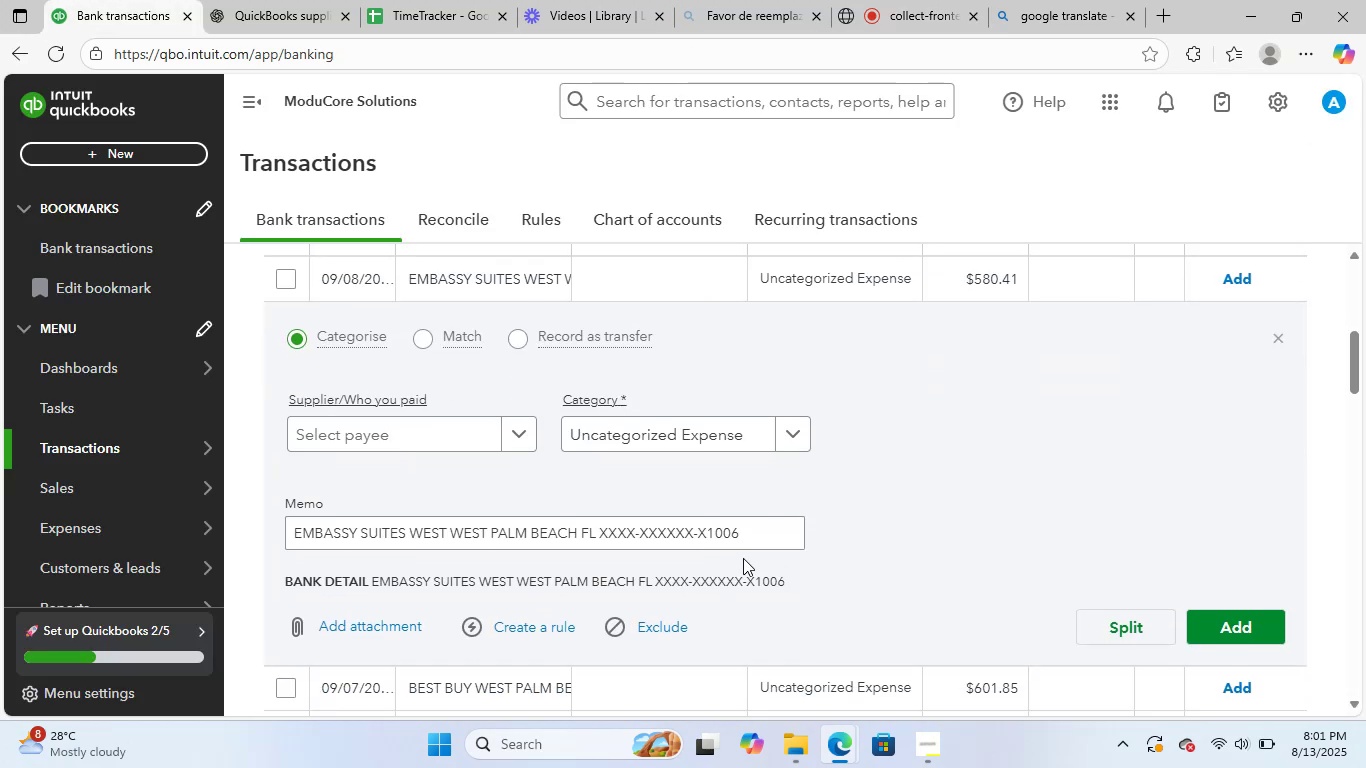 
left_click_drag(start_coordinate=[758, 537], to_coordinate=[262, 525])
 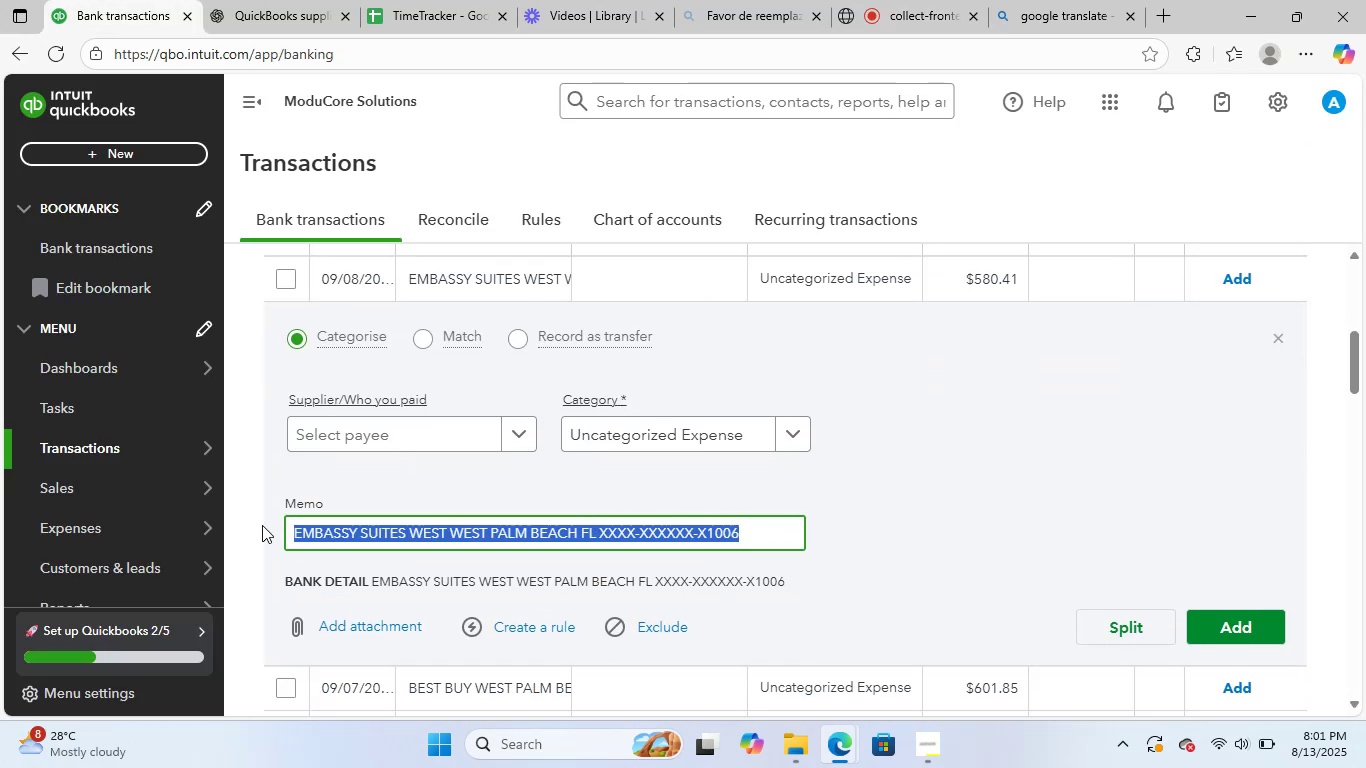 
key(Control+C)
 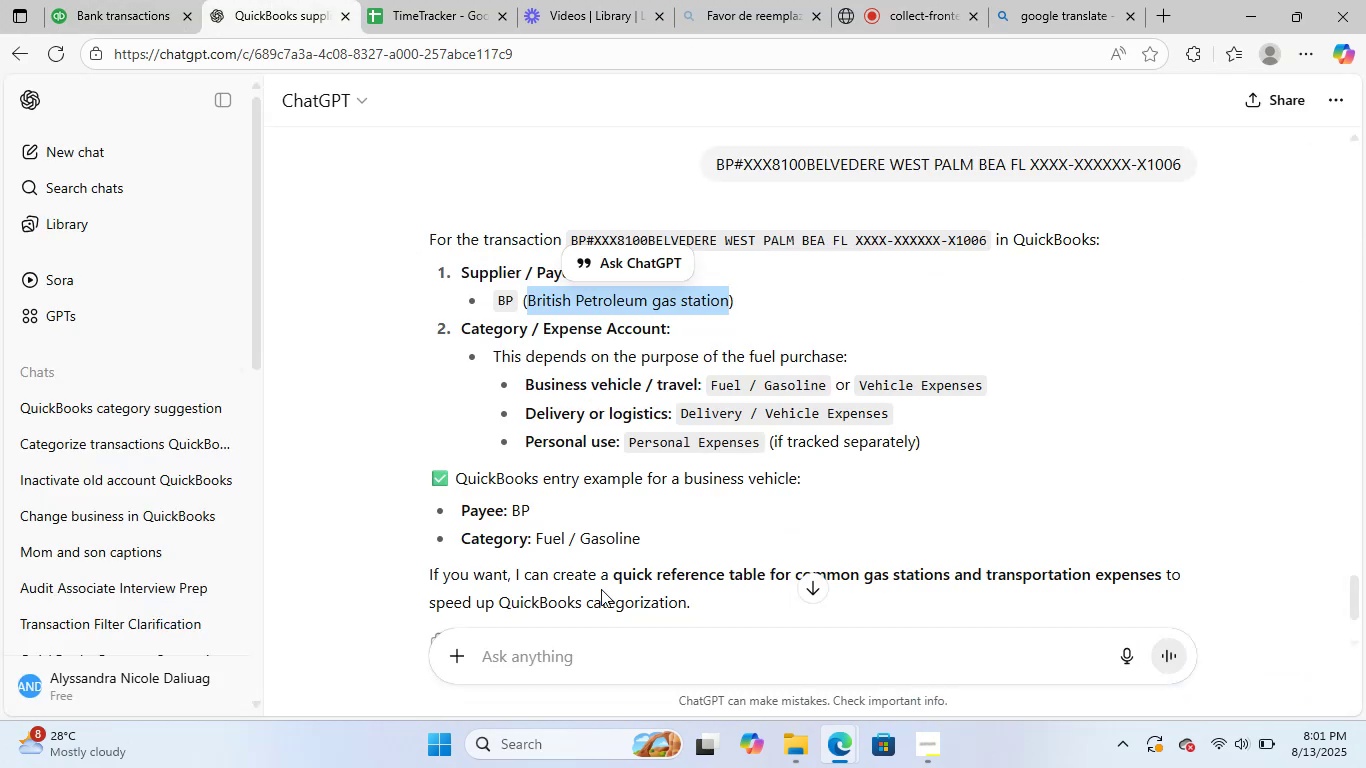 
left_click([595, 650])
 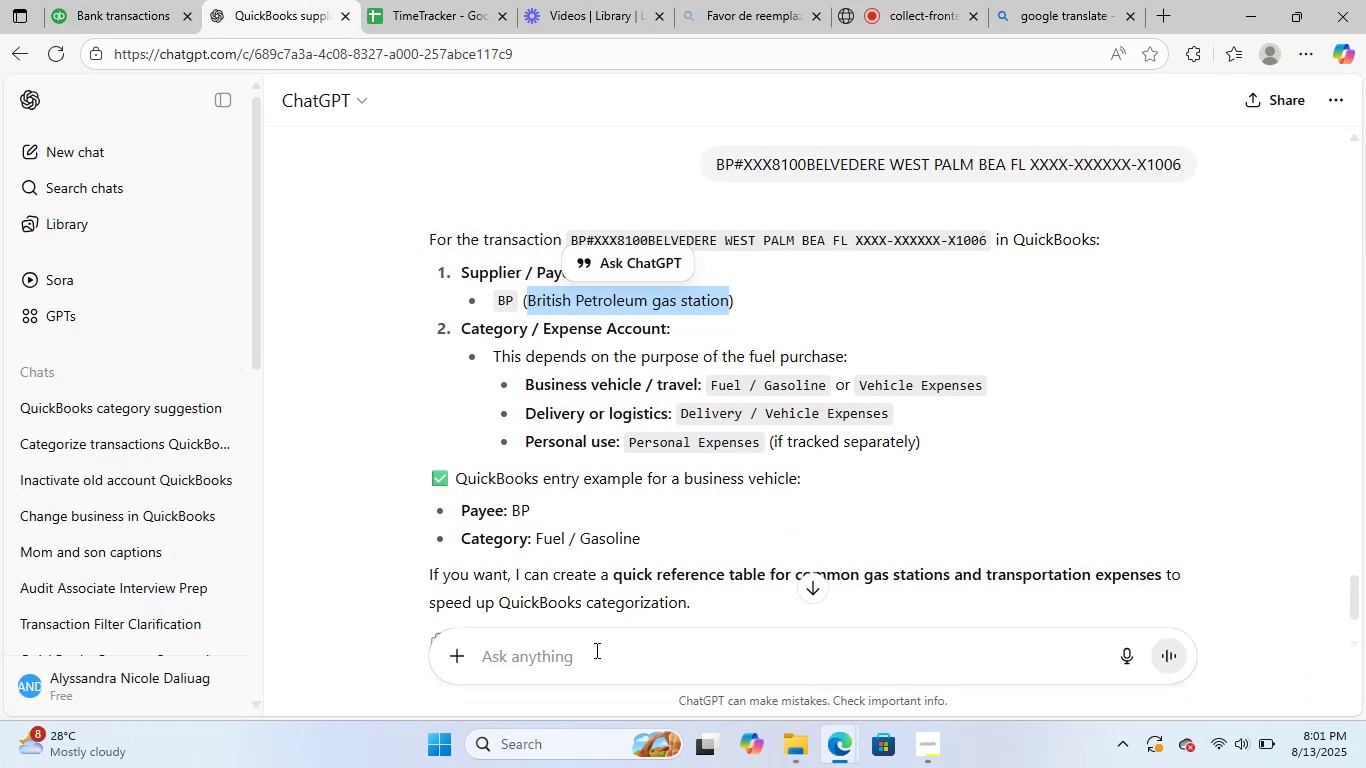 
key(Control+ControlLeft)
 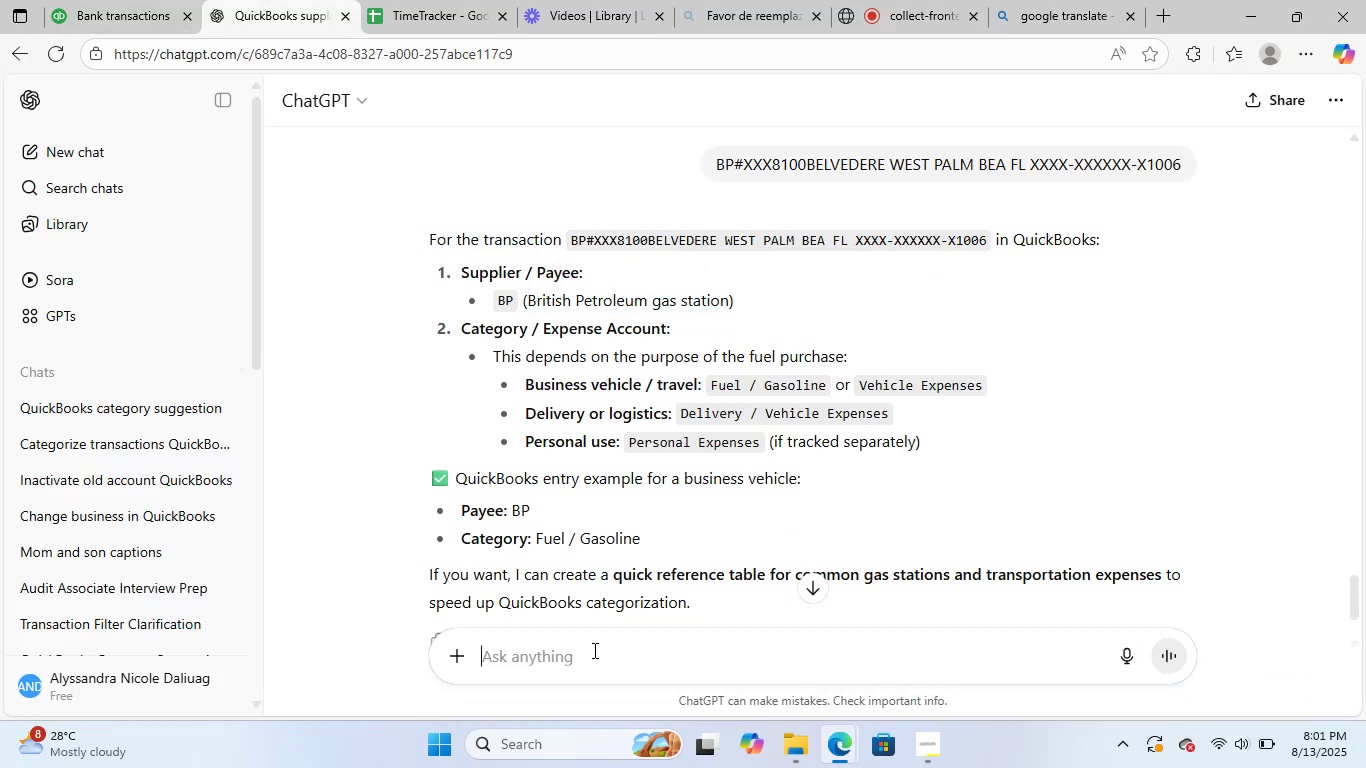 
key(Control+V)
 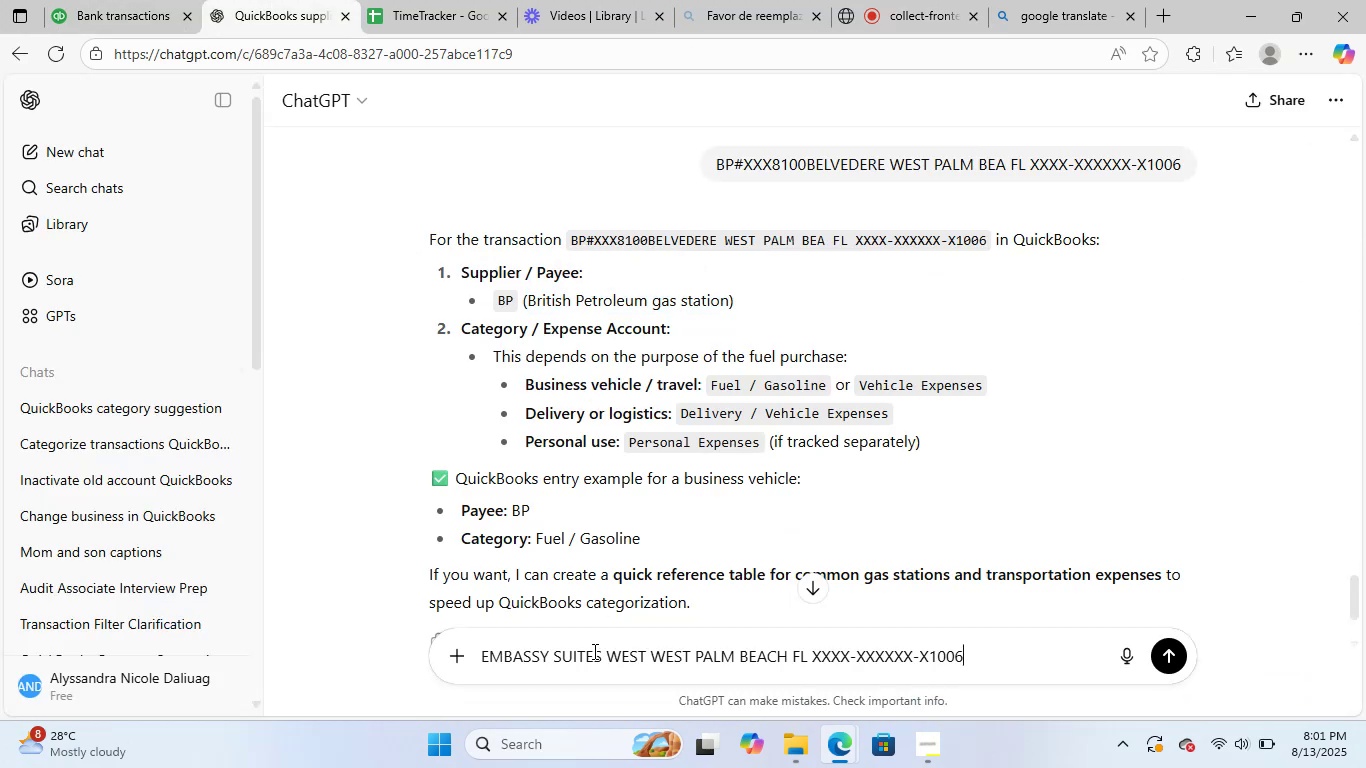 
key(NumpadEnter)
 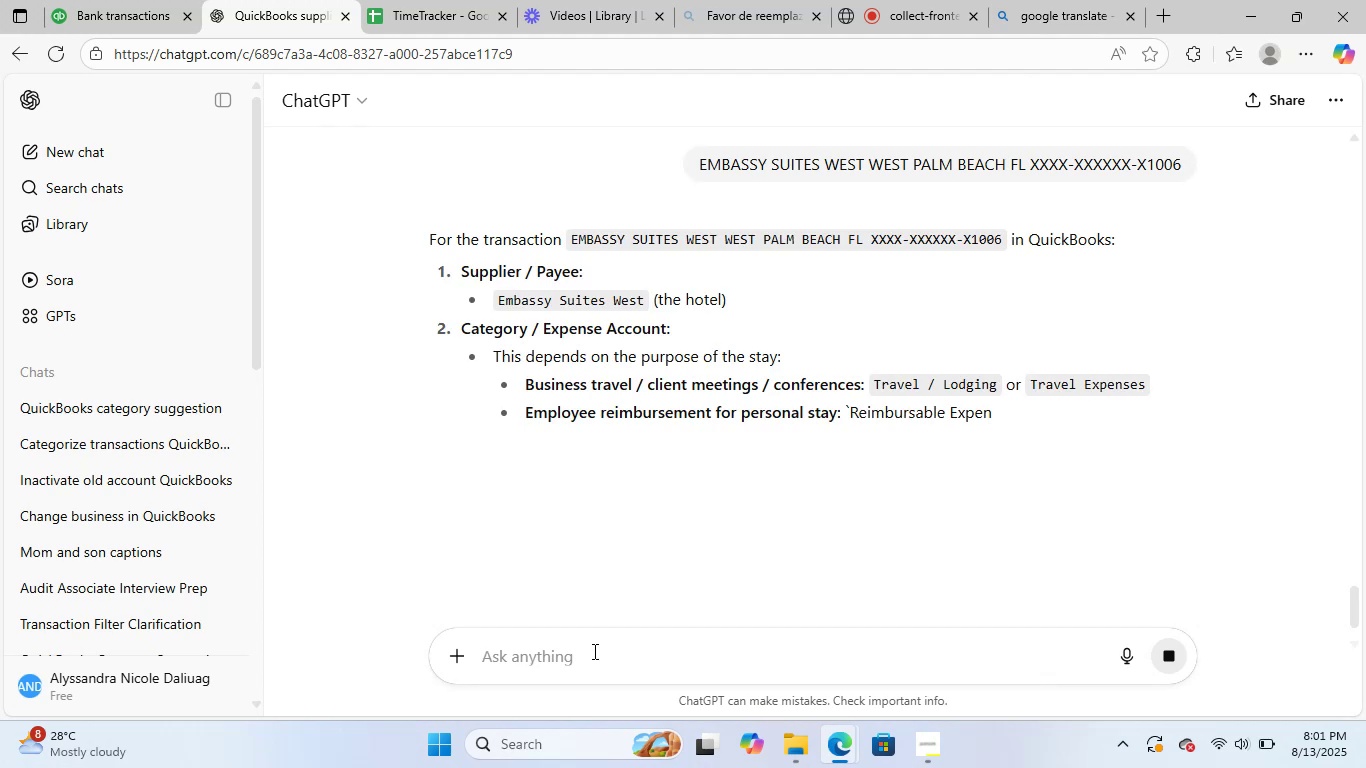 
wait(9.19)
 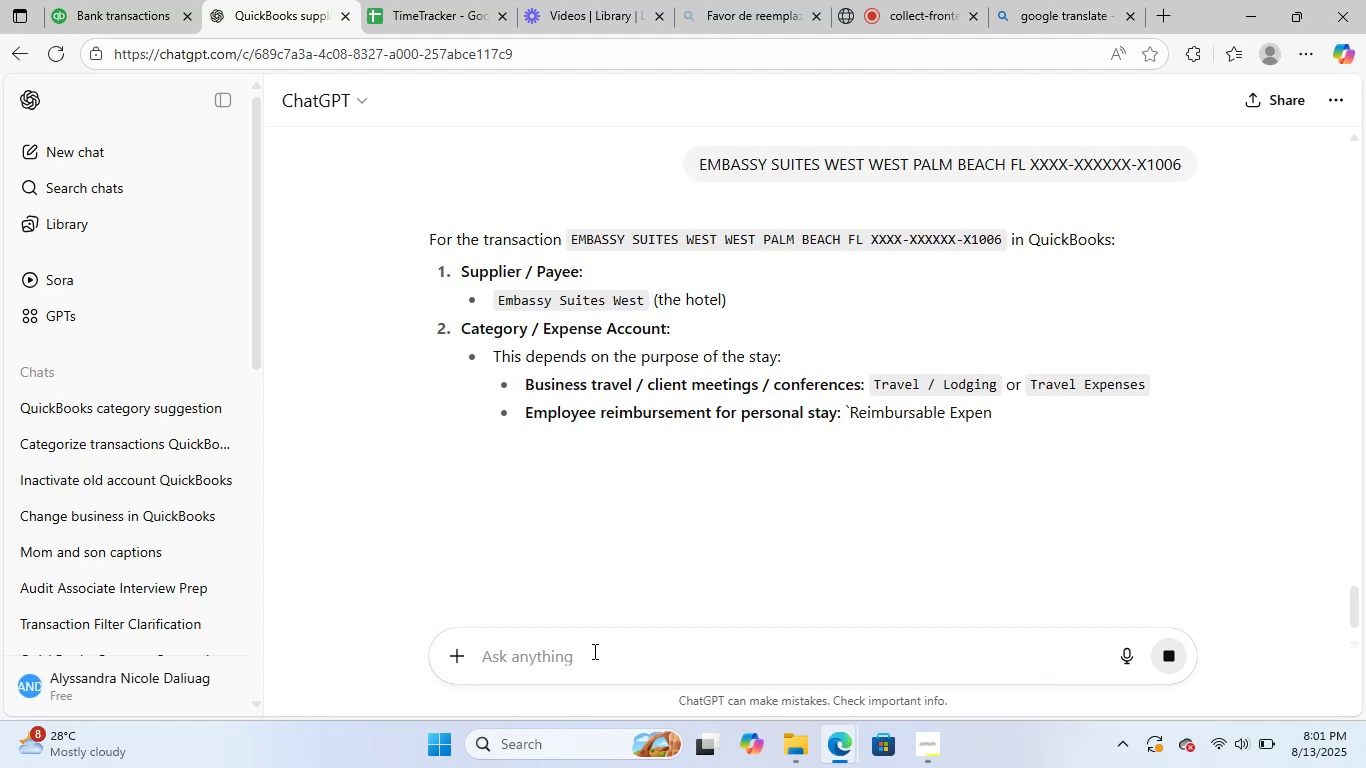 
left_click_drag(start_coordinate=[668, 507], to_coordinate=[515, 514])
 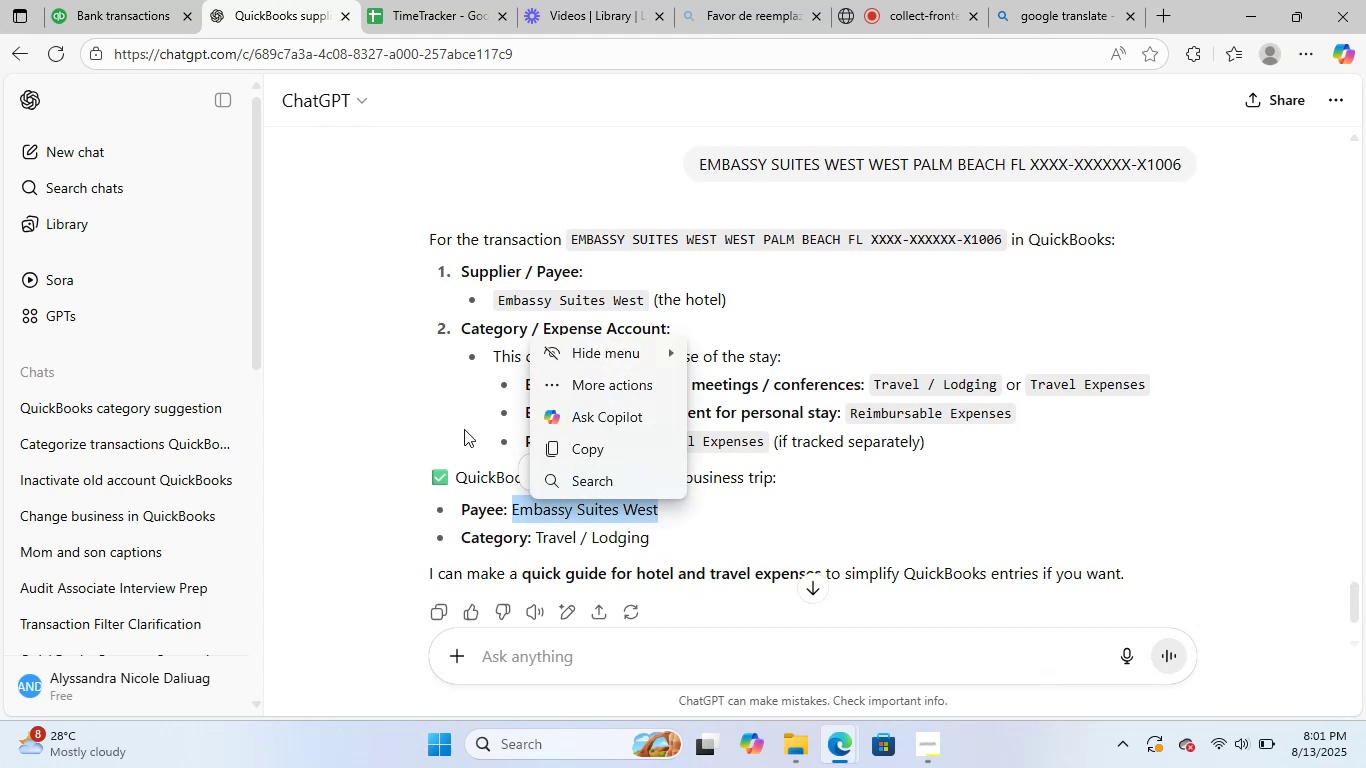 
key(Control+C)
 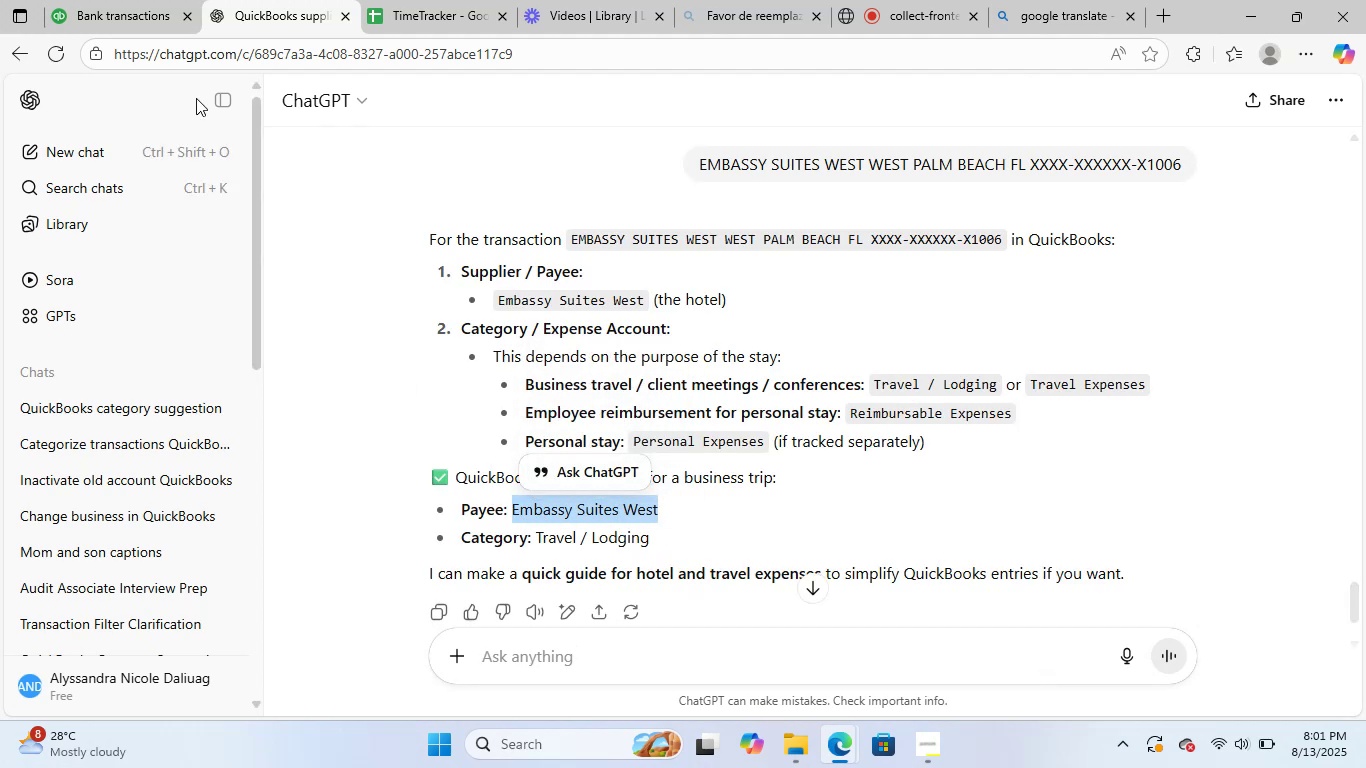 
left_click([158, 0])
 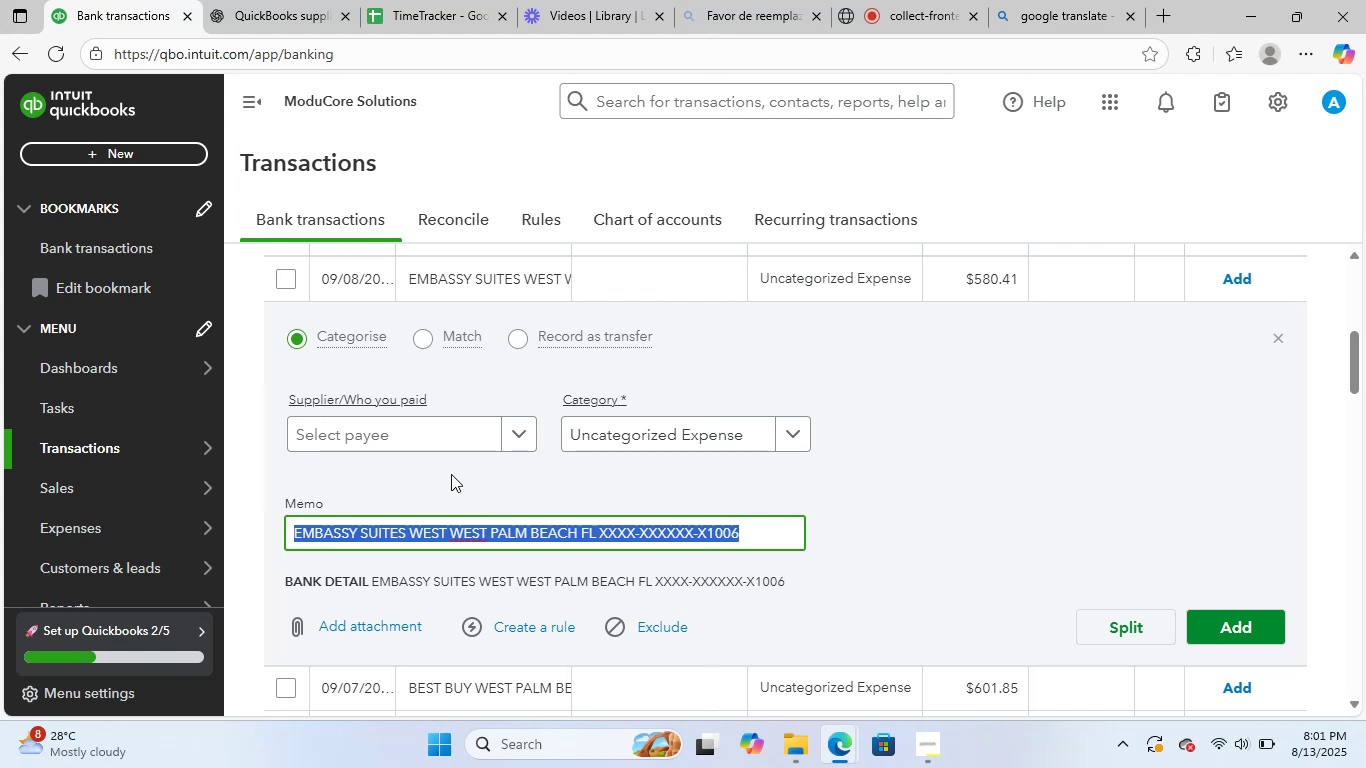 
left_click([442, 437])
 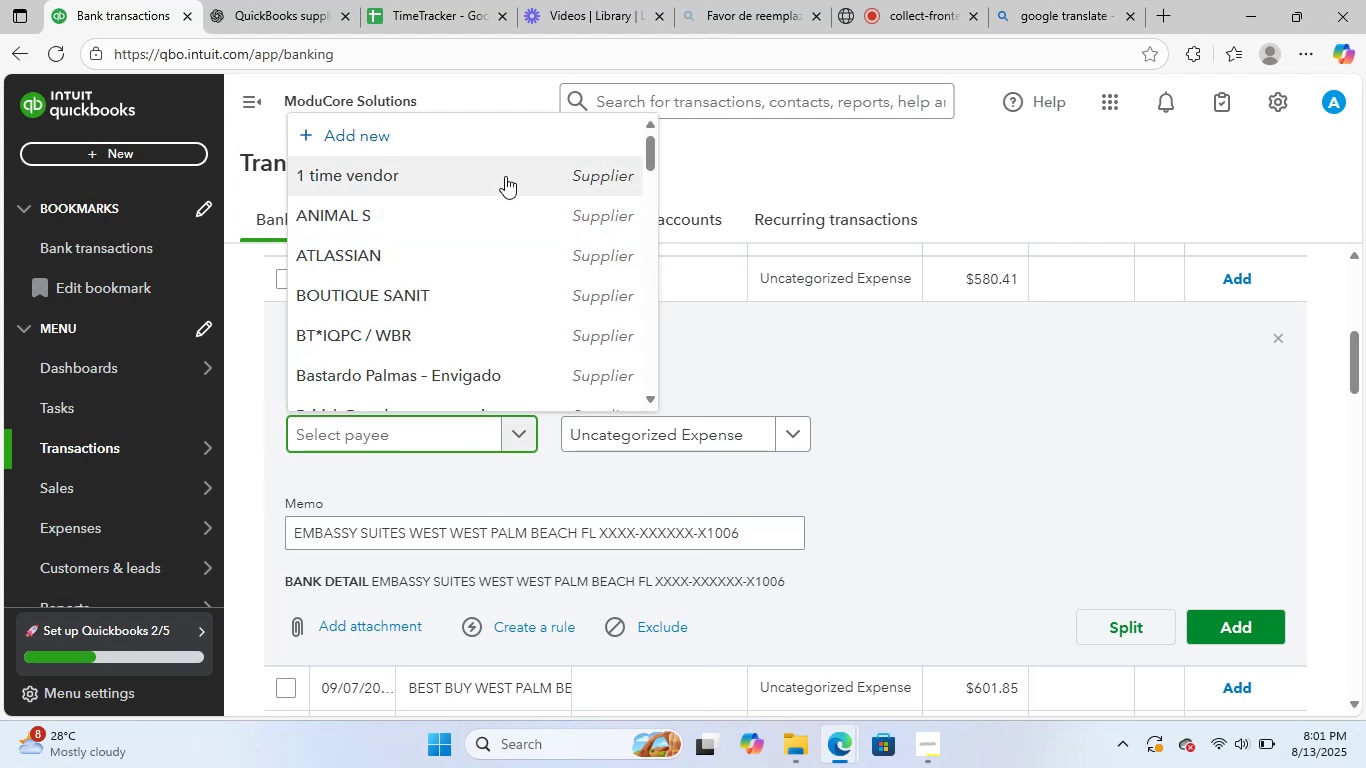 
left_click([525, 131])
 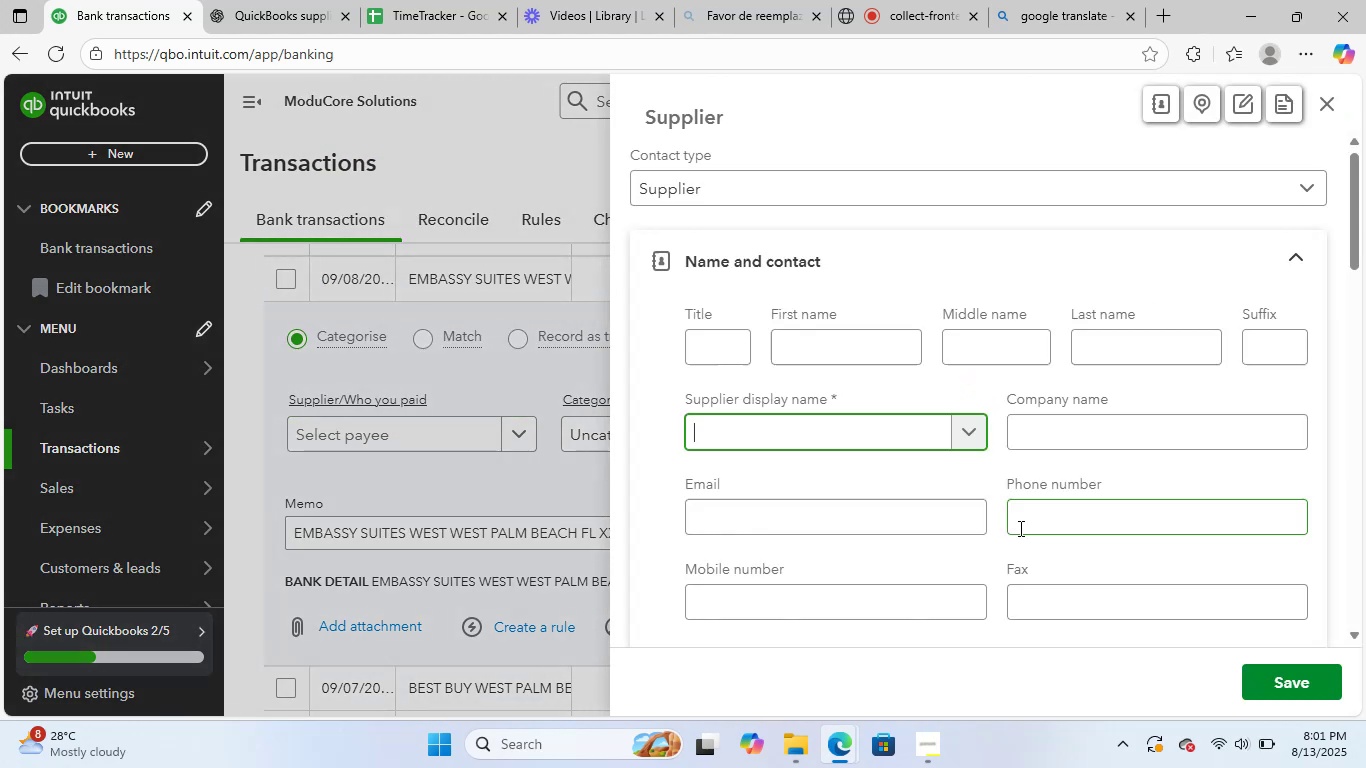 
key(Control+V)
 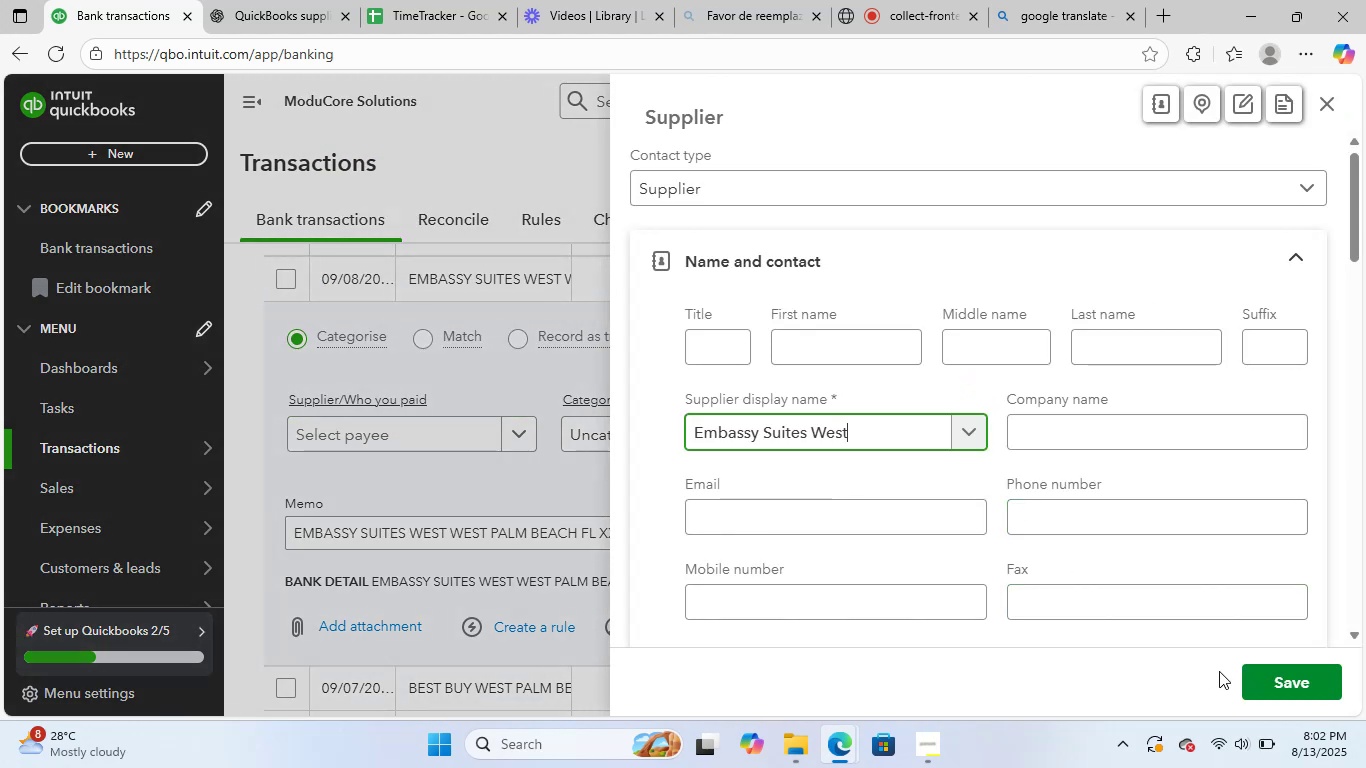 
left_click([1286, 682])
 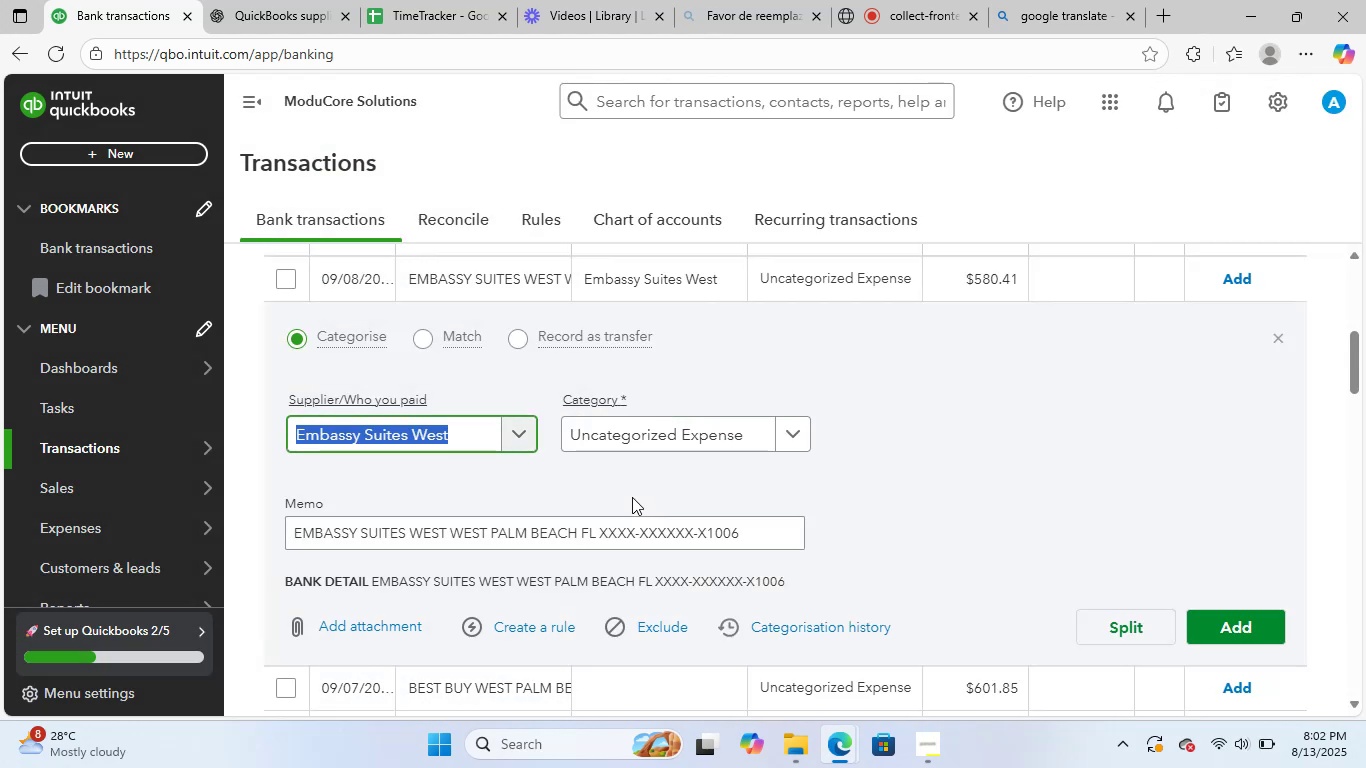 
left_click([677, 441])
 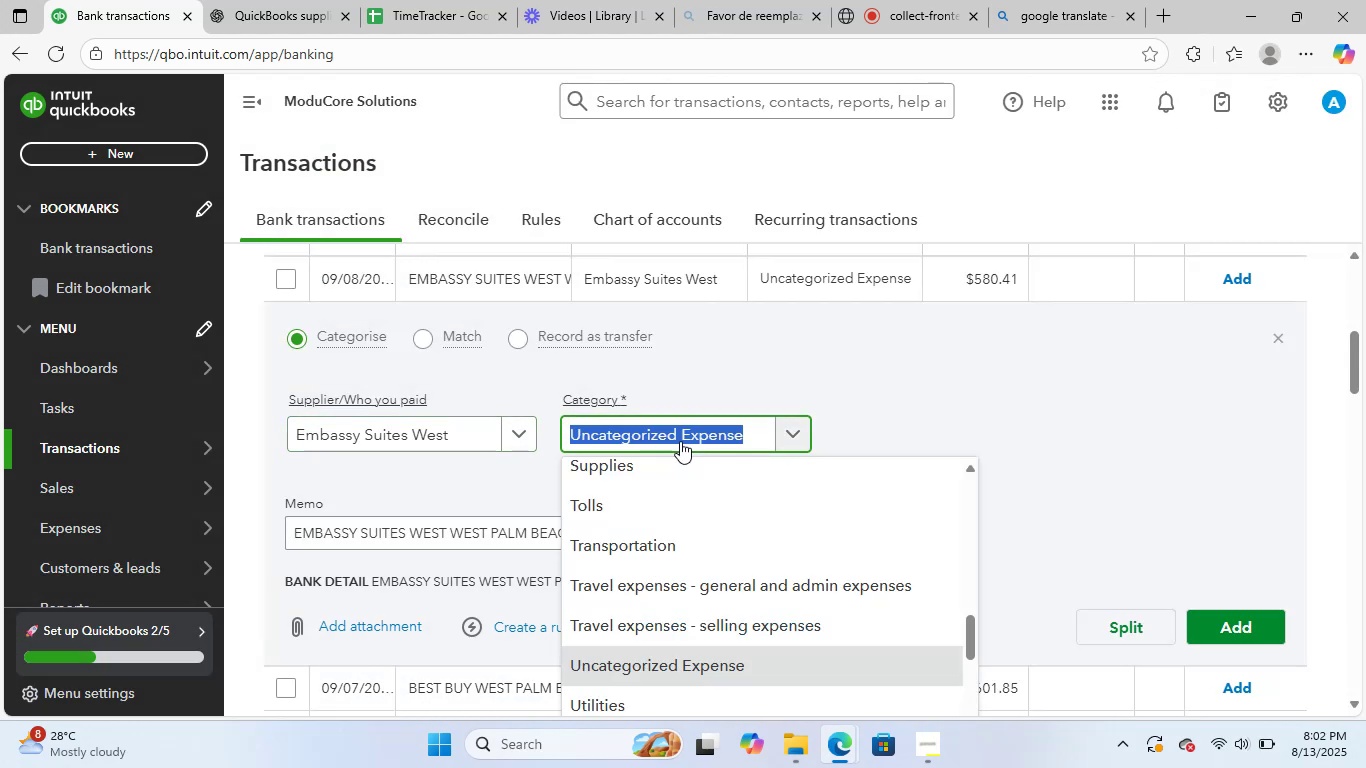 
type(lodgi)
 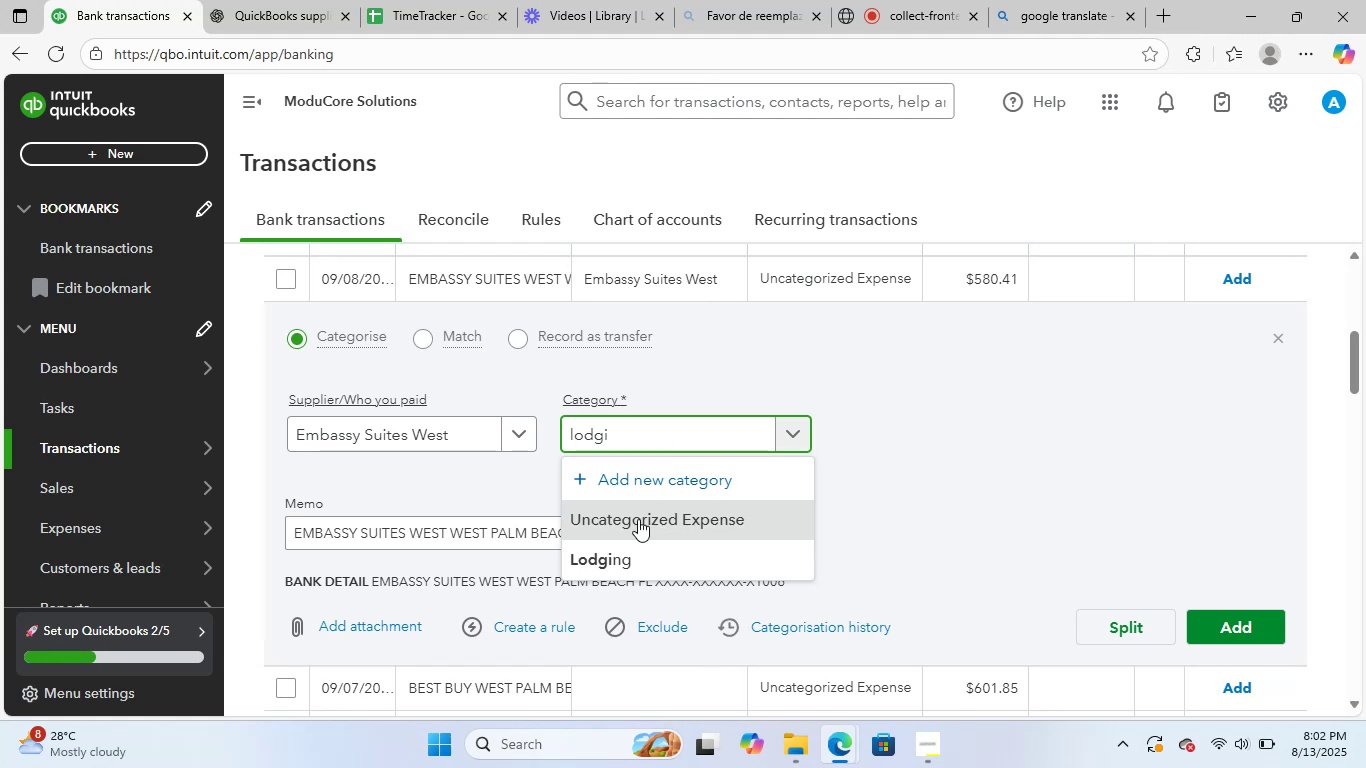 
left_click([640, 559])
 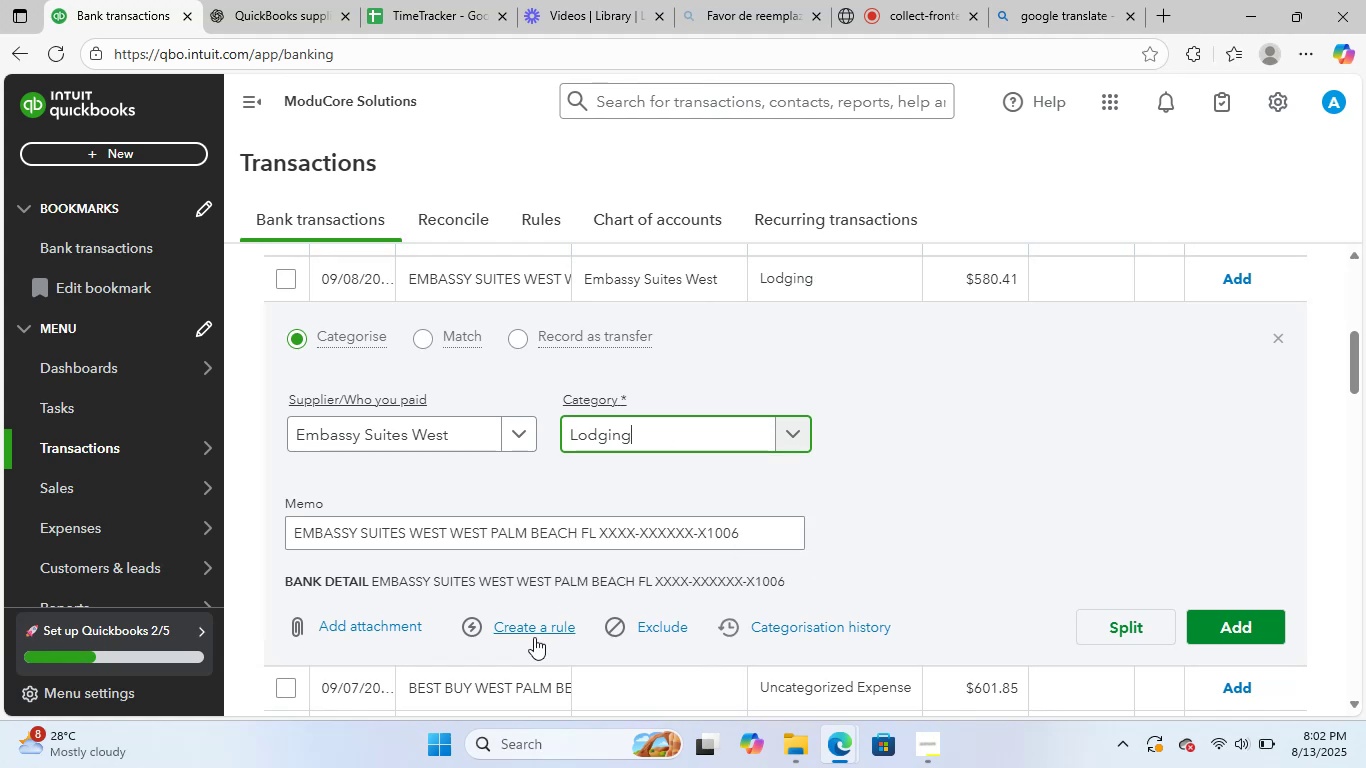 
left_click([539, 630])
 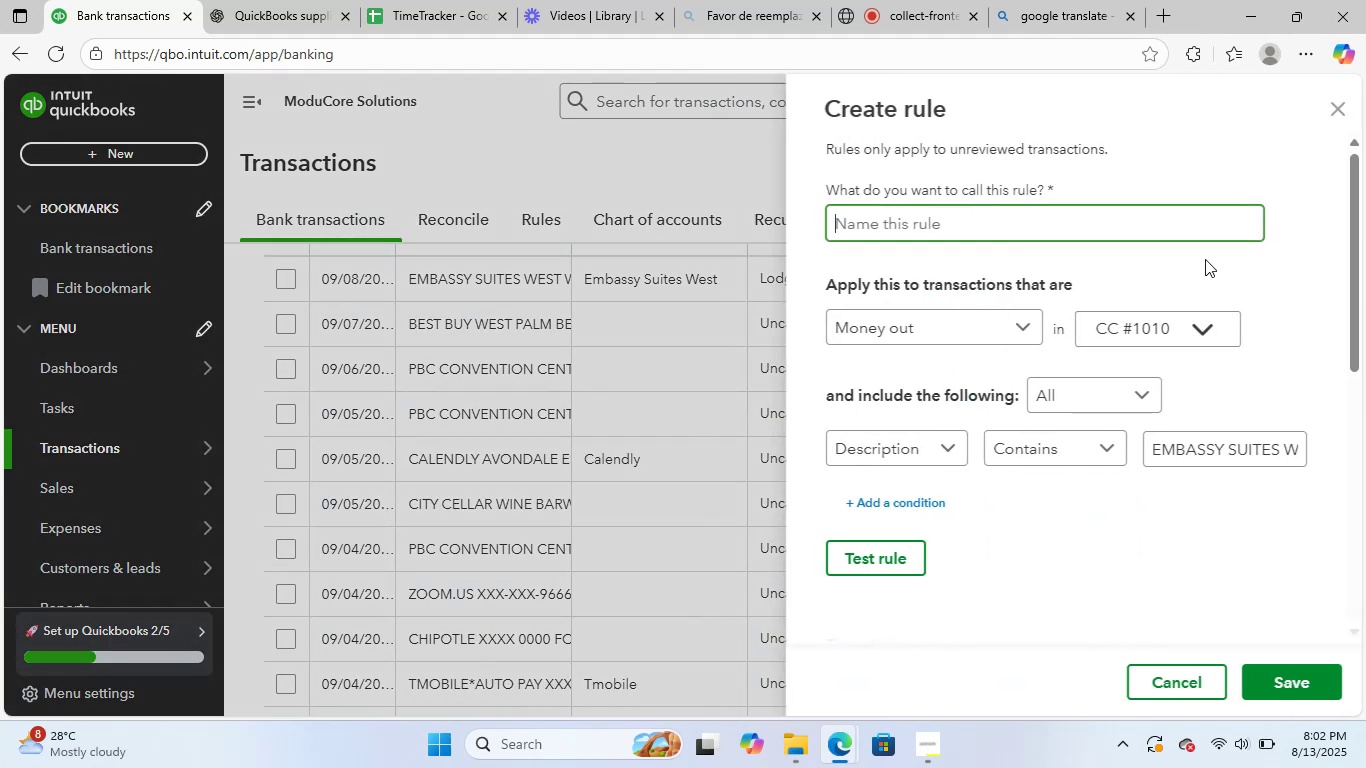 
left_click([1125, 217])
 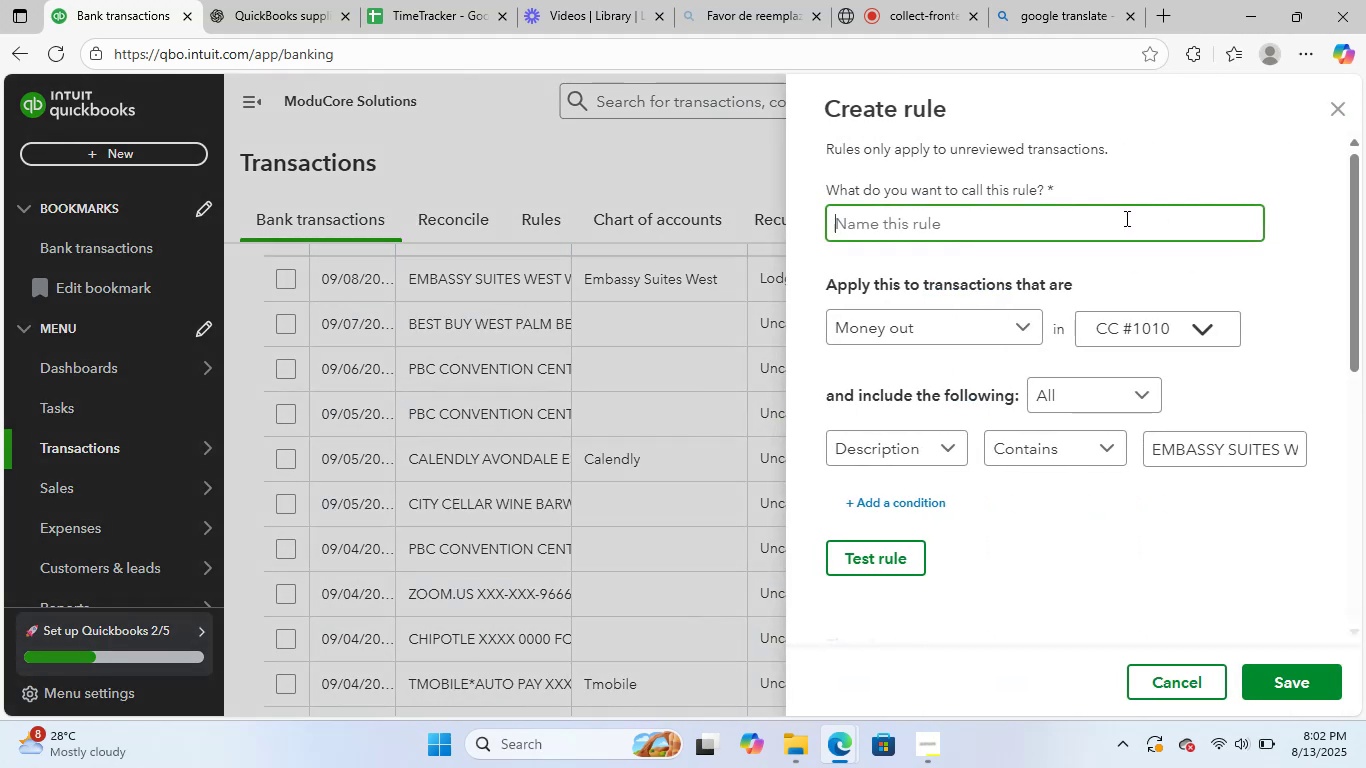 
type(embassy)
 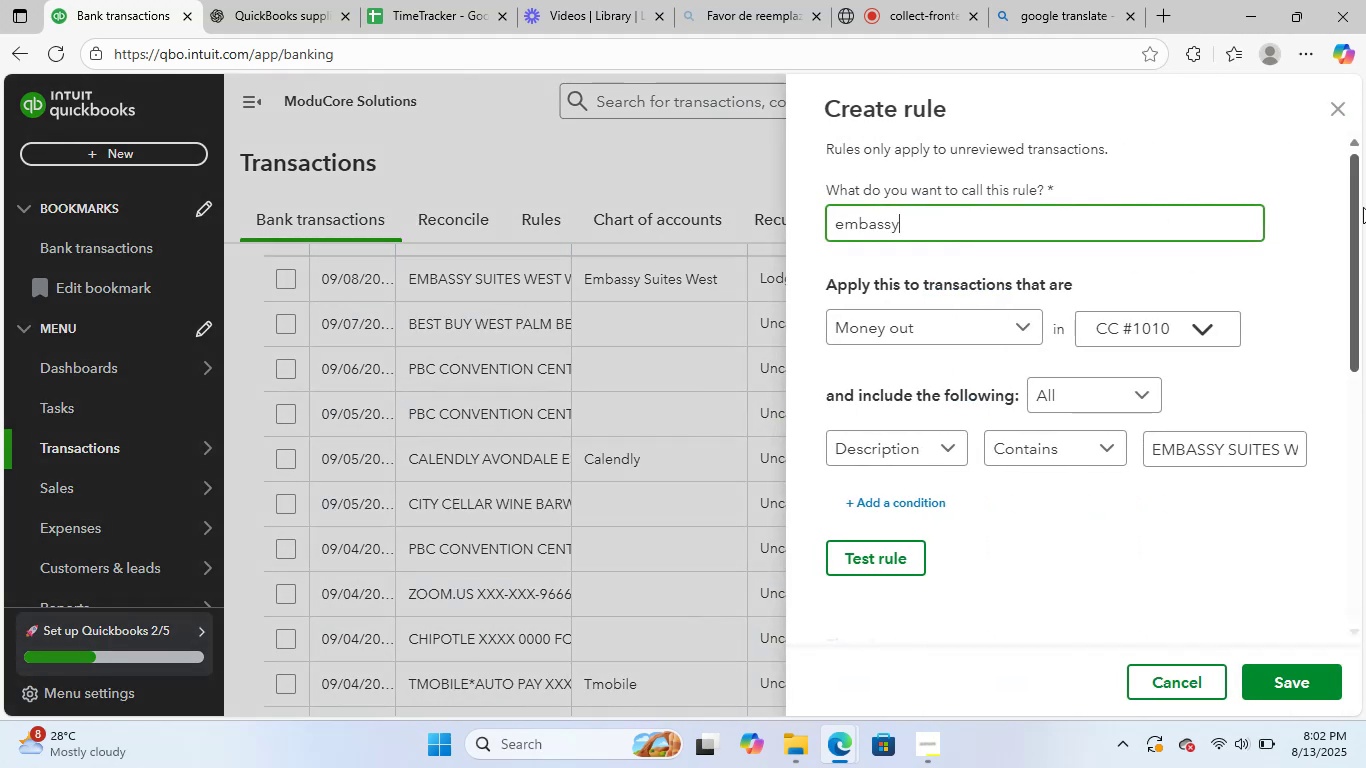 
scroll: coordinate [1164, 431], scroll_direction: down, amount: 6.0
 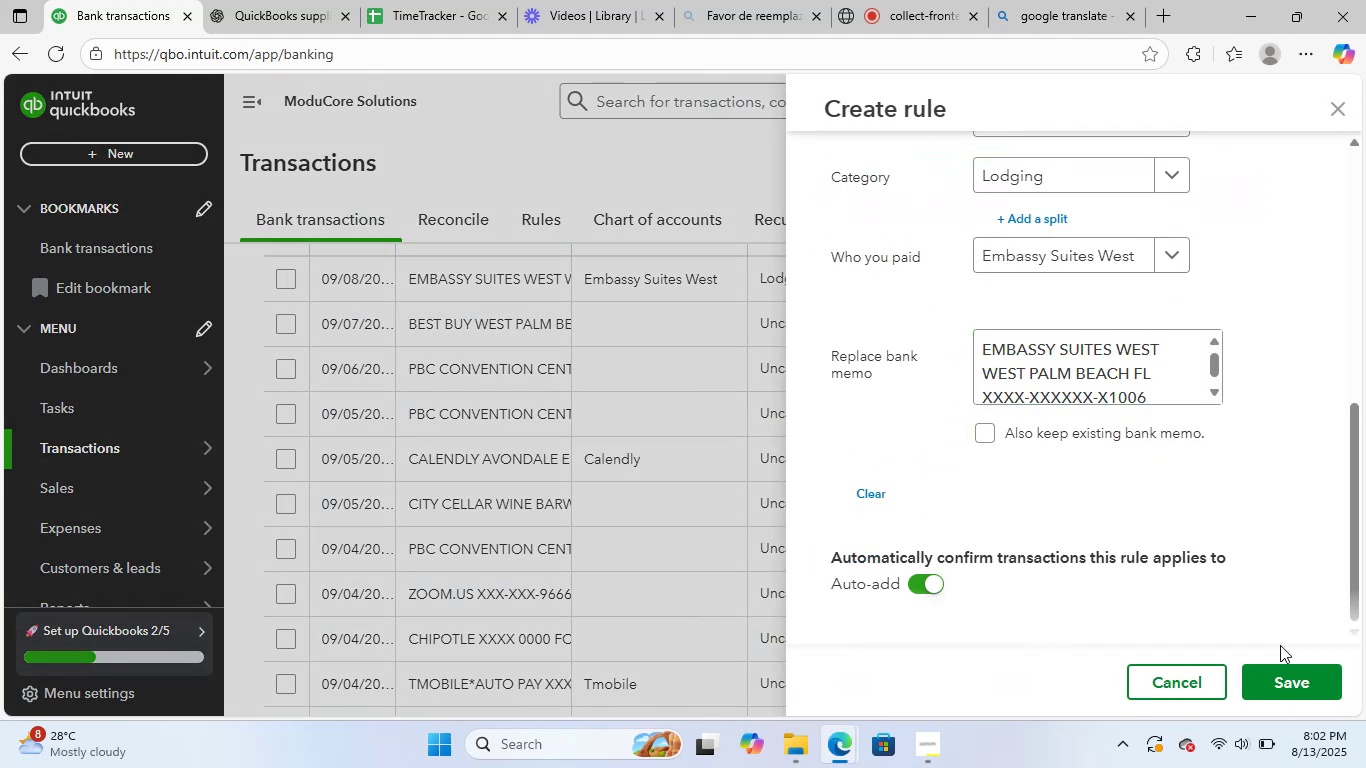 
left_click([1303, 683])
 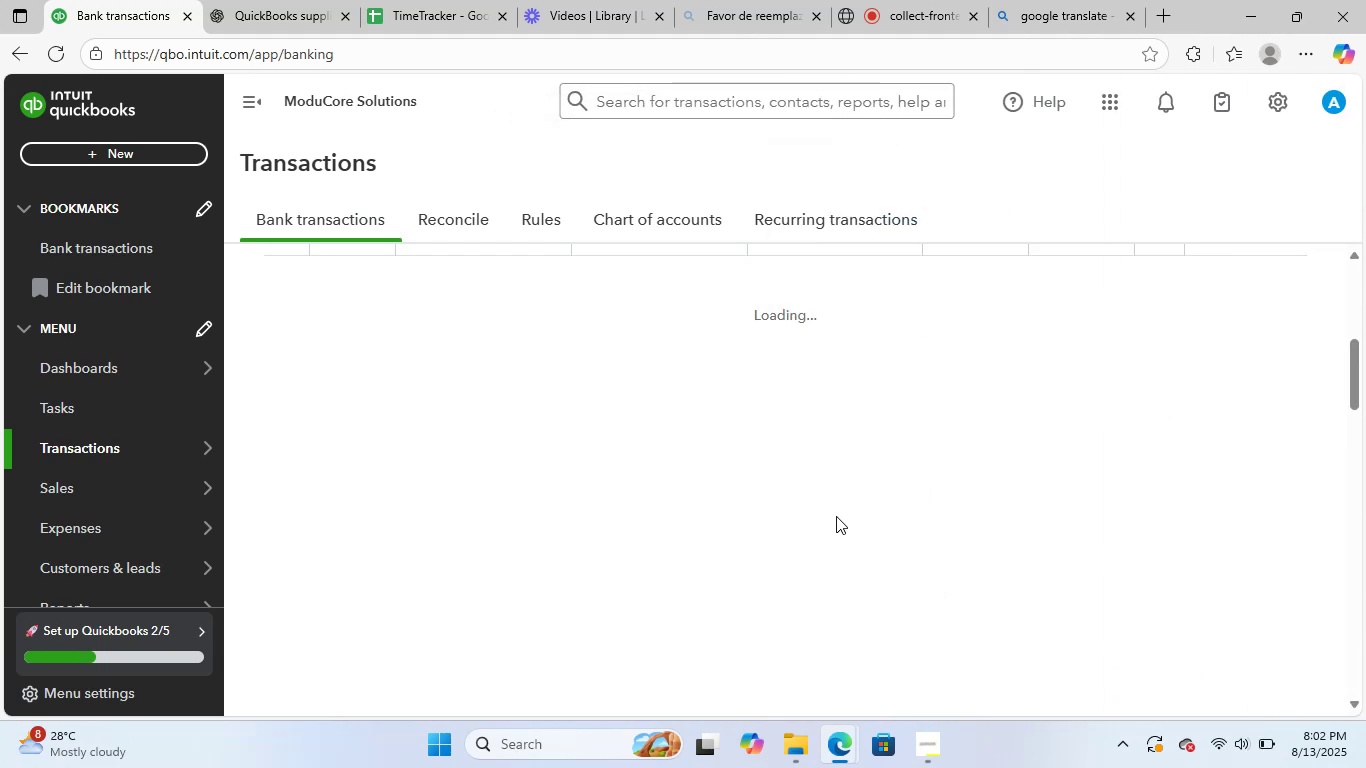 
scroll: coordinate [676, 420], scroll_direction: up, amount: 2.0
 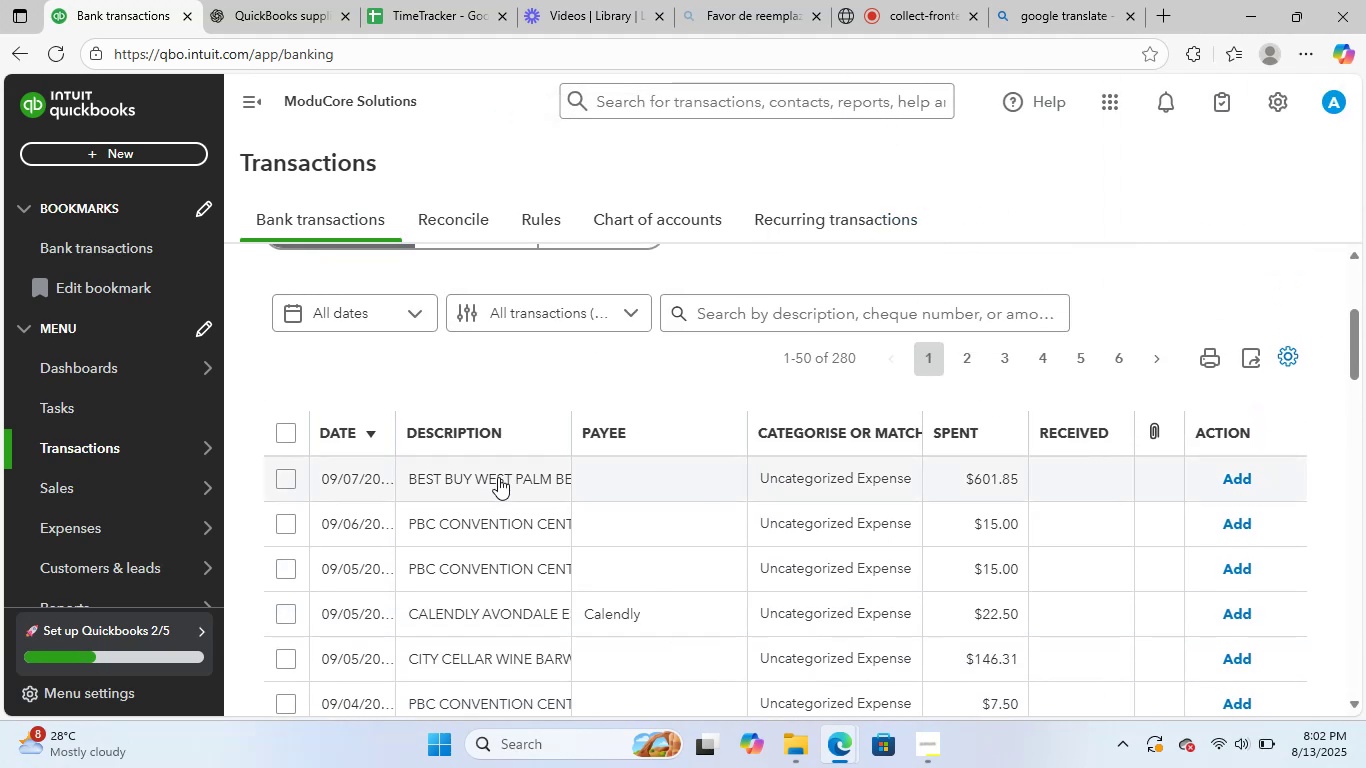 
left_click([497, 479])
 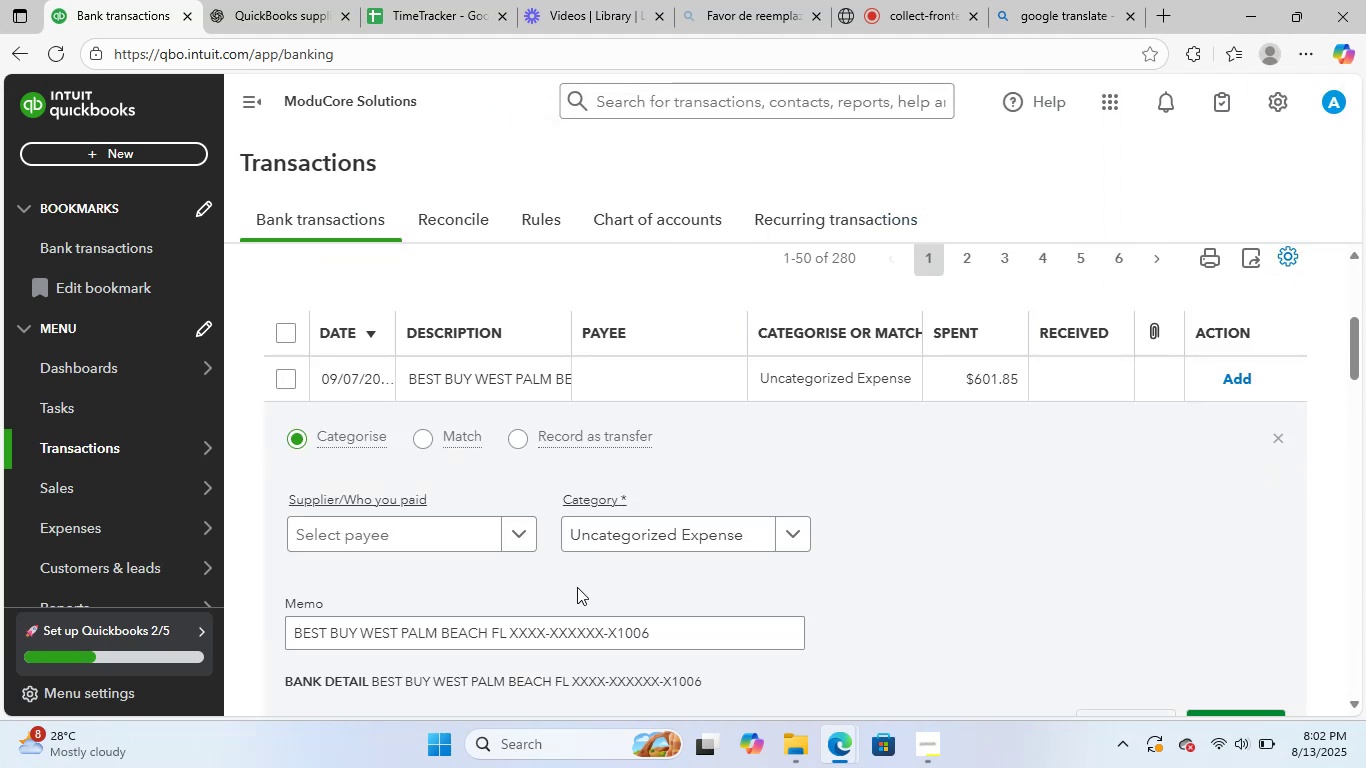 
left_click_drag(start_coordinate=[649, 627], to_coordinate=[222, 603])
 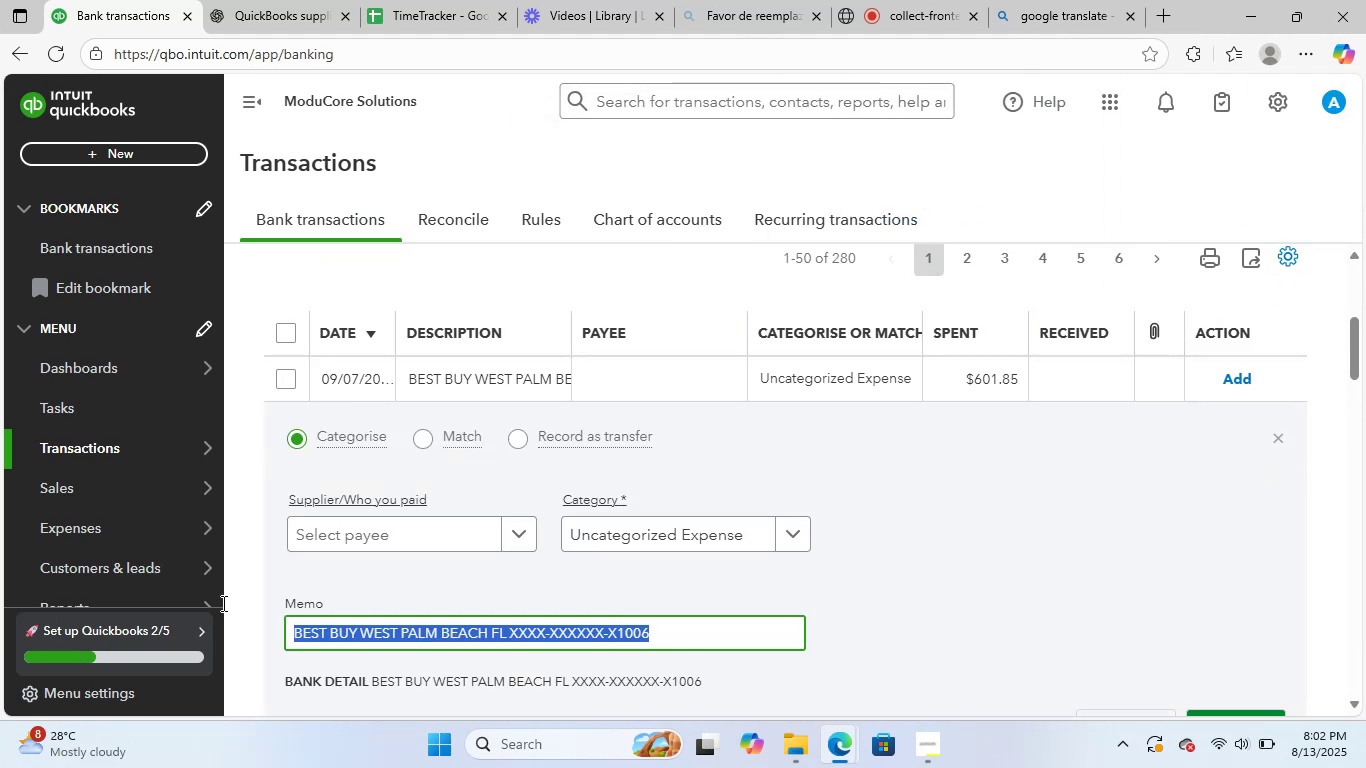 
key(Control+C)
 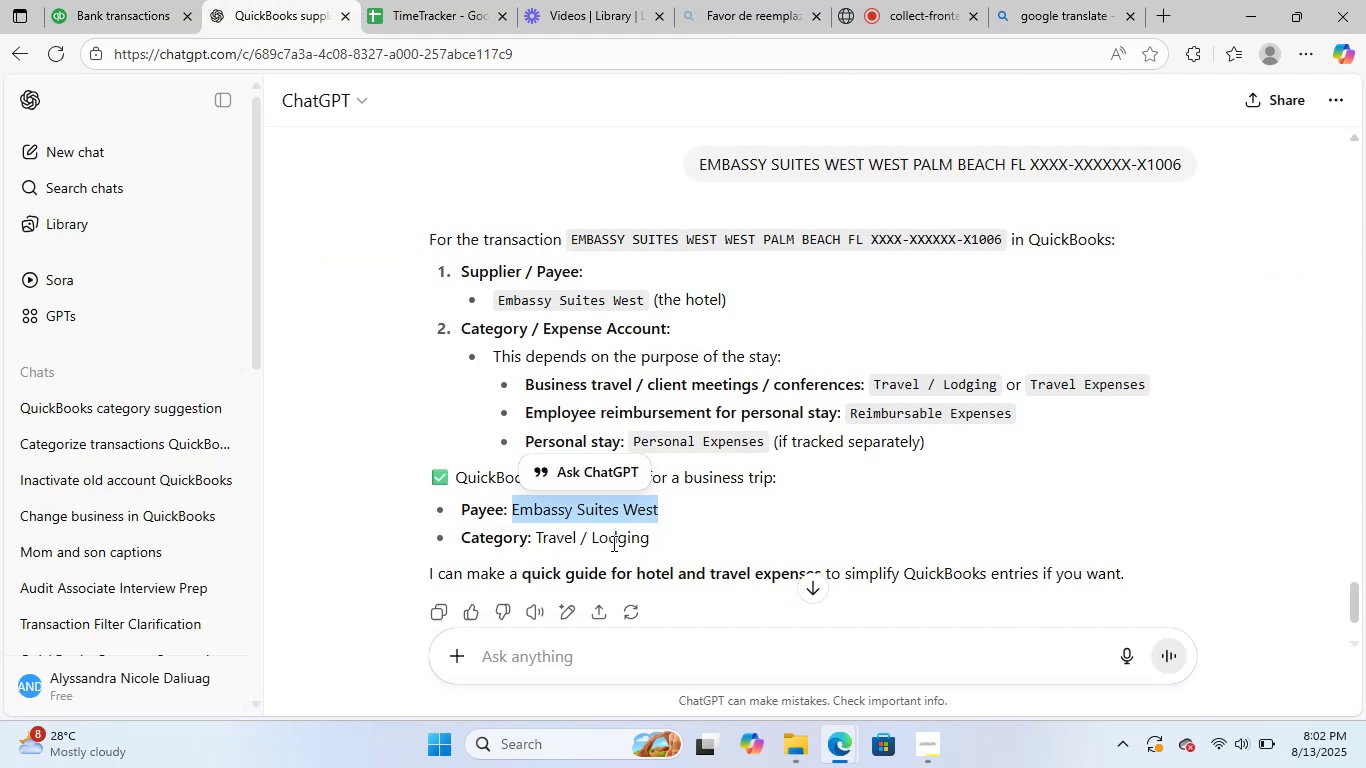 
key(Control+ControlLeft)
 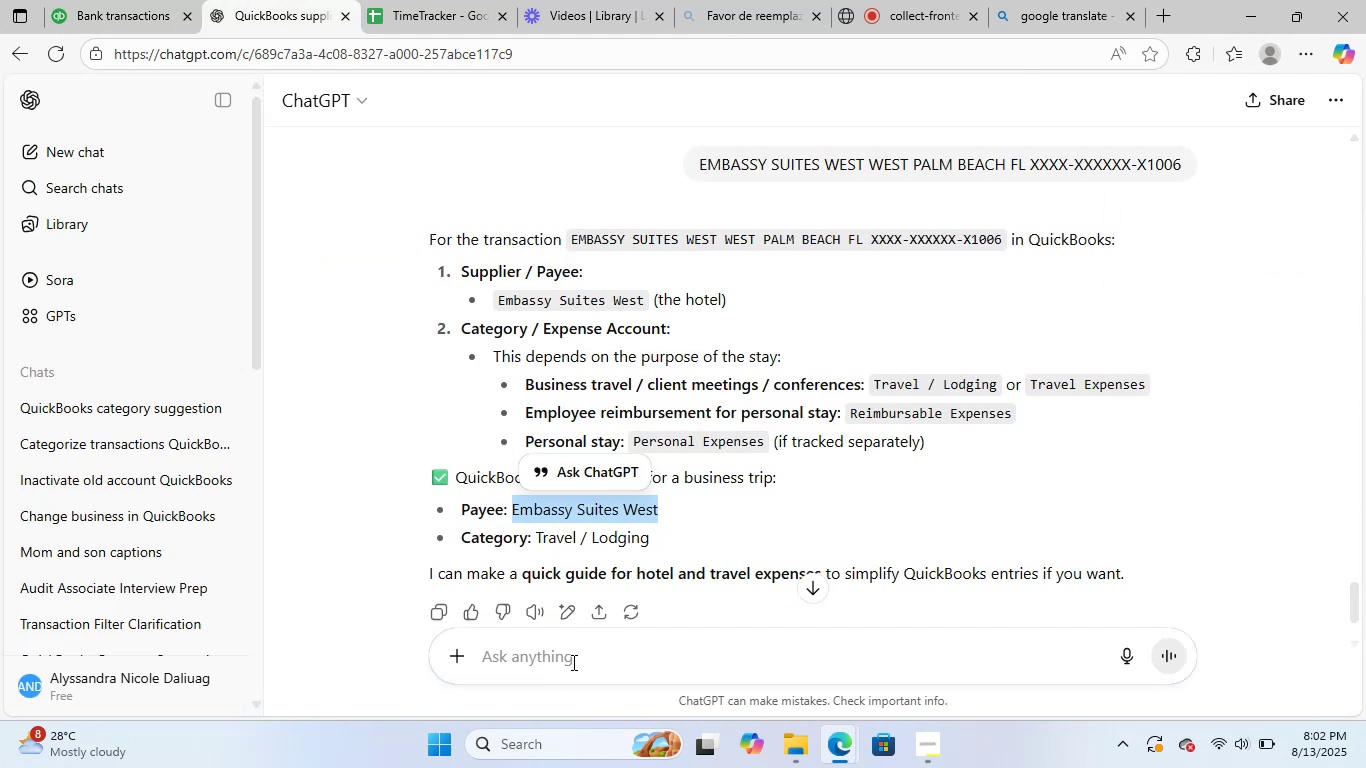 
left_click([572, 662])
 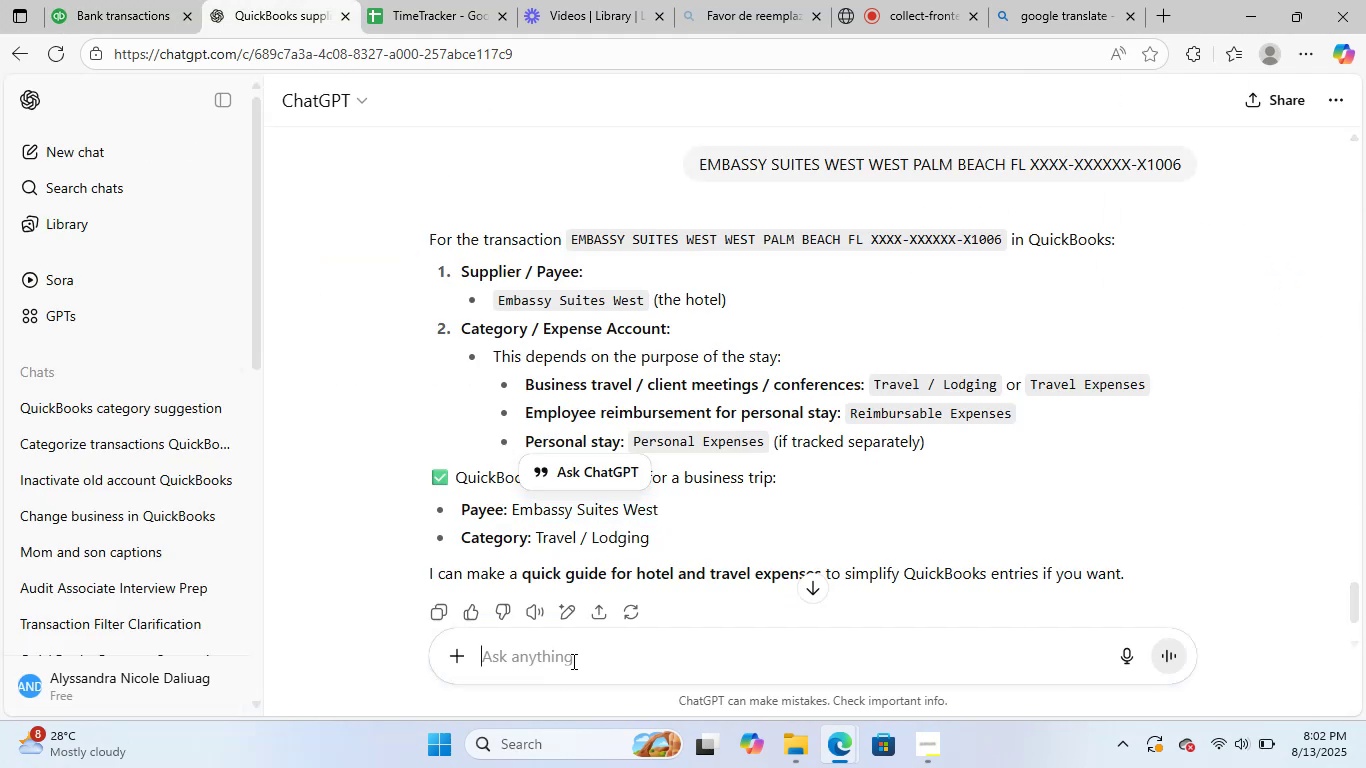 
key(Control+V)
 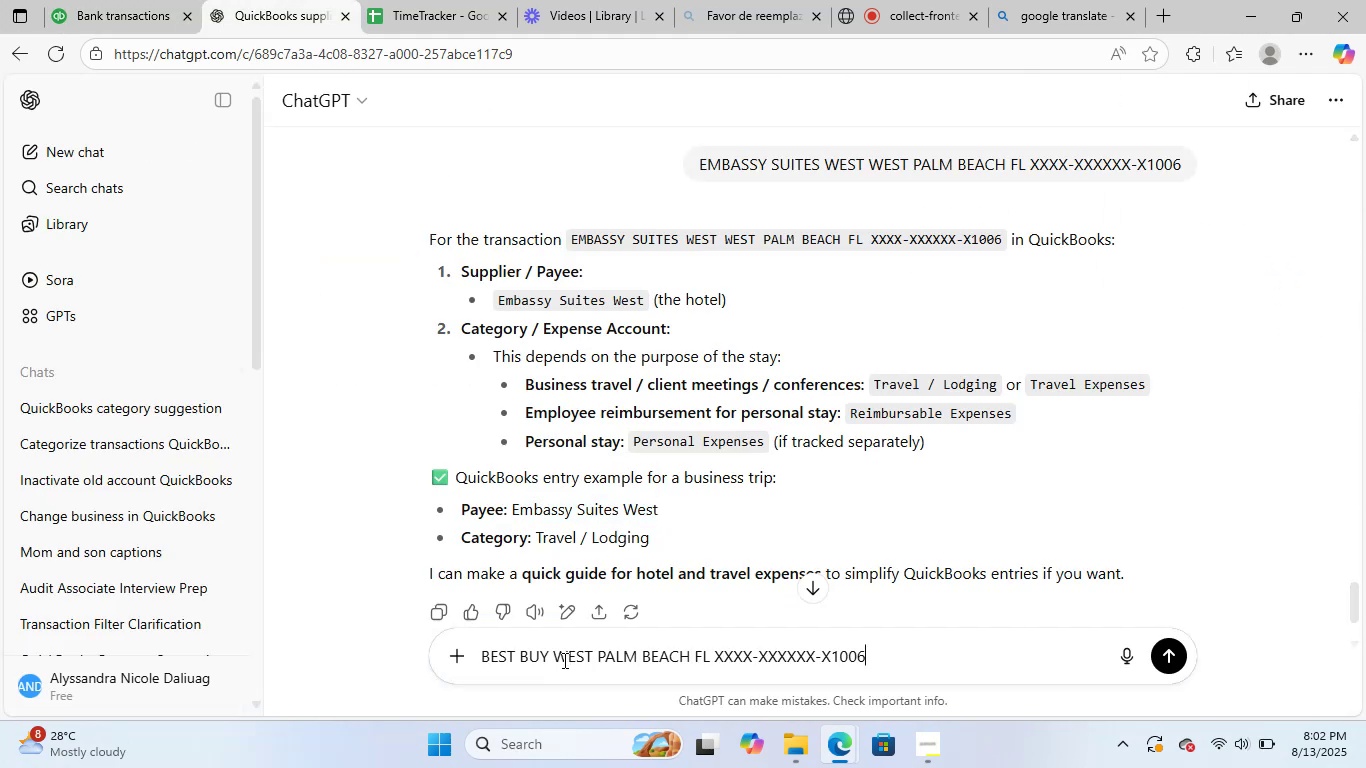 
key(NumpadEnter)
 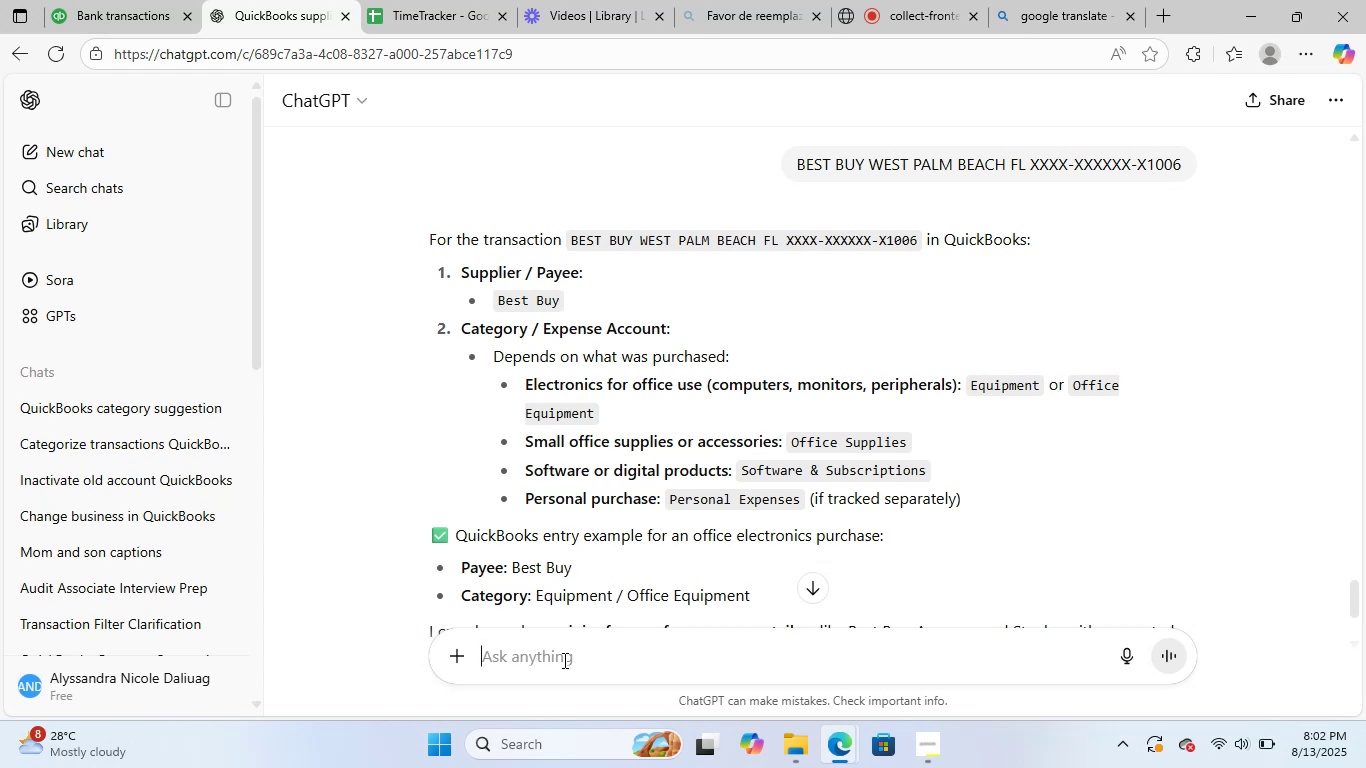 
wait(39.66)
 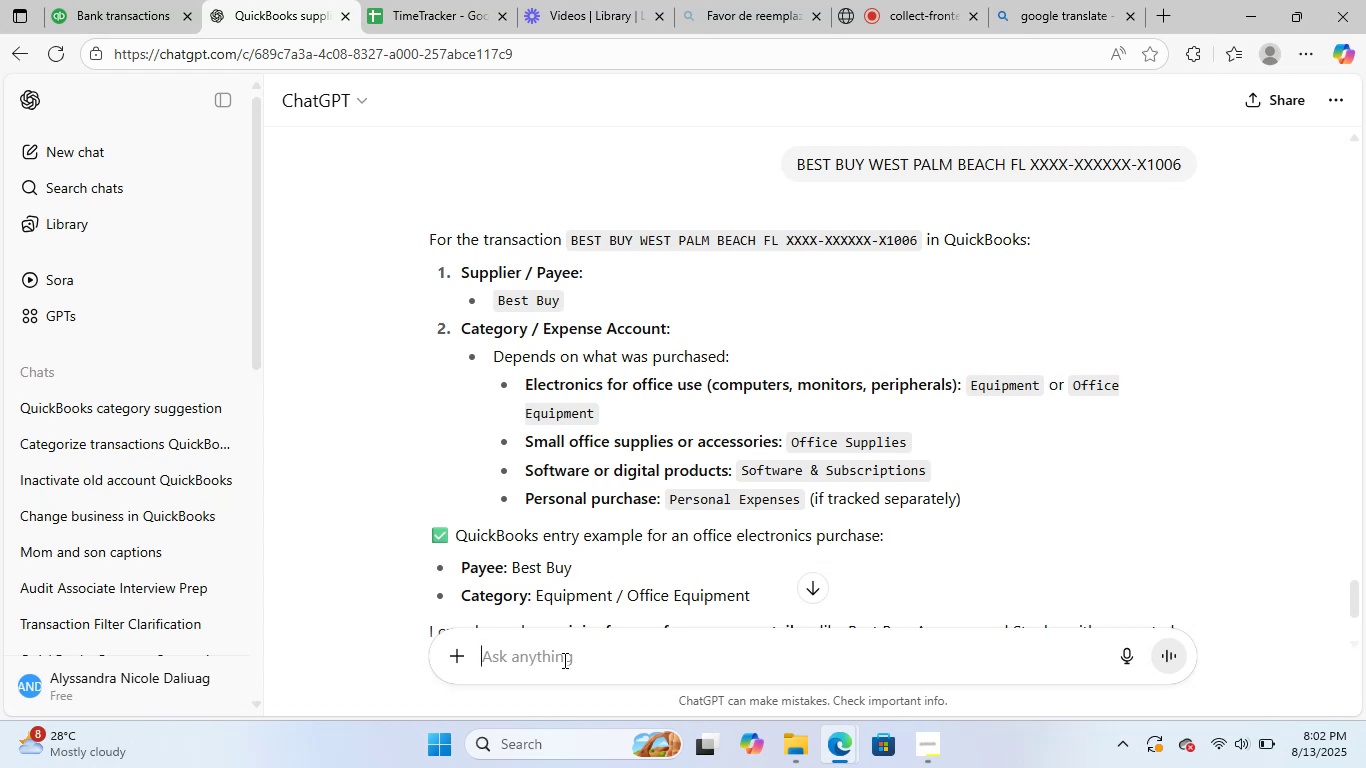 
scroll: coordinate [561, 536], scroll_direction: down, amount: 1.0
 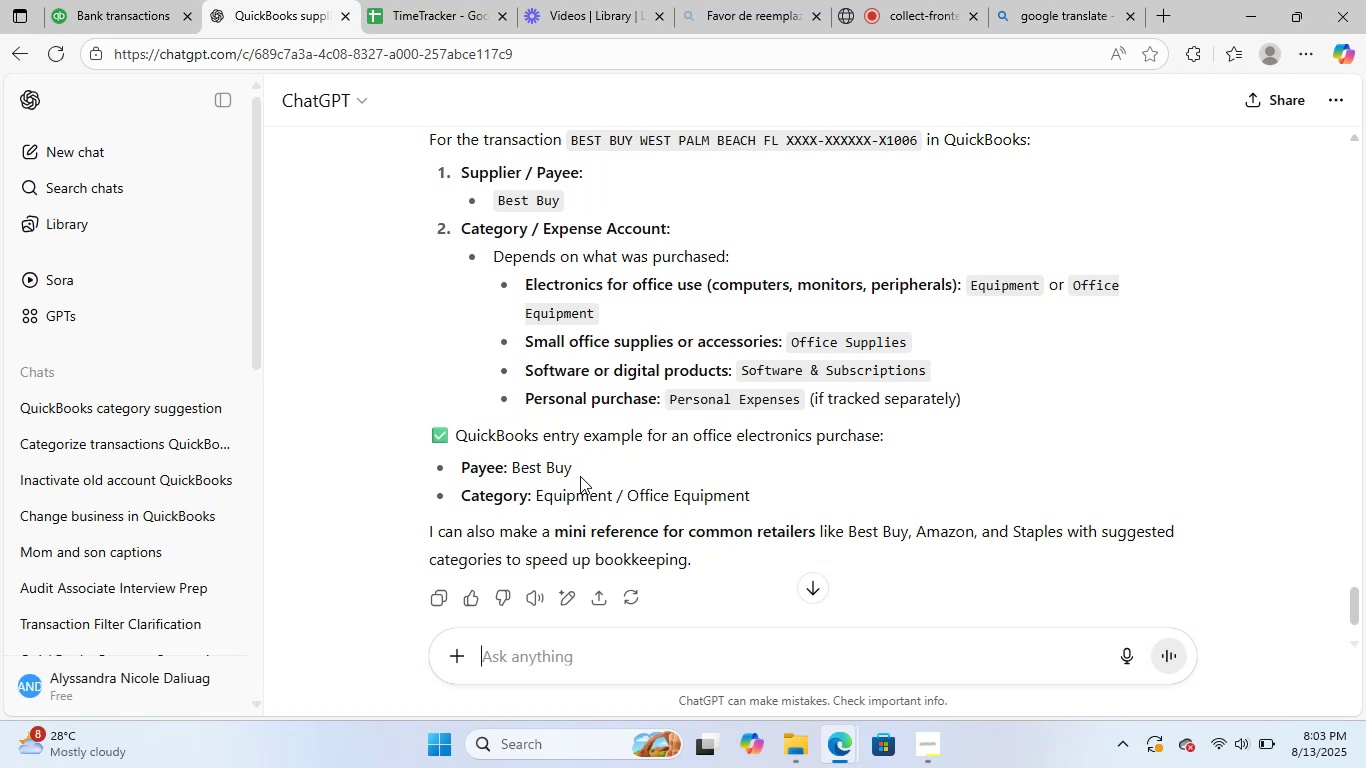 
left_click_drag(start_coordinate=[513, 472], to_coordinate=[578, 467])
 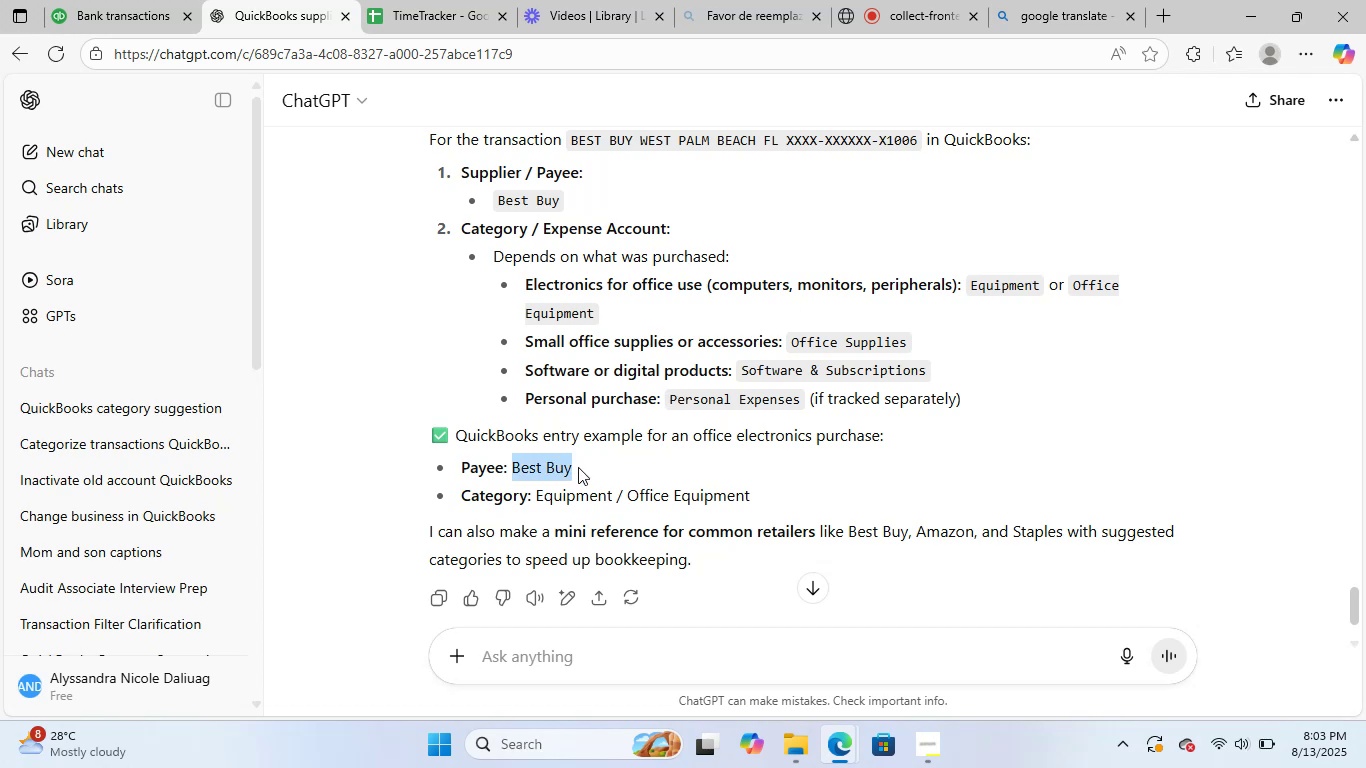 
key(Control+C)
 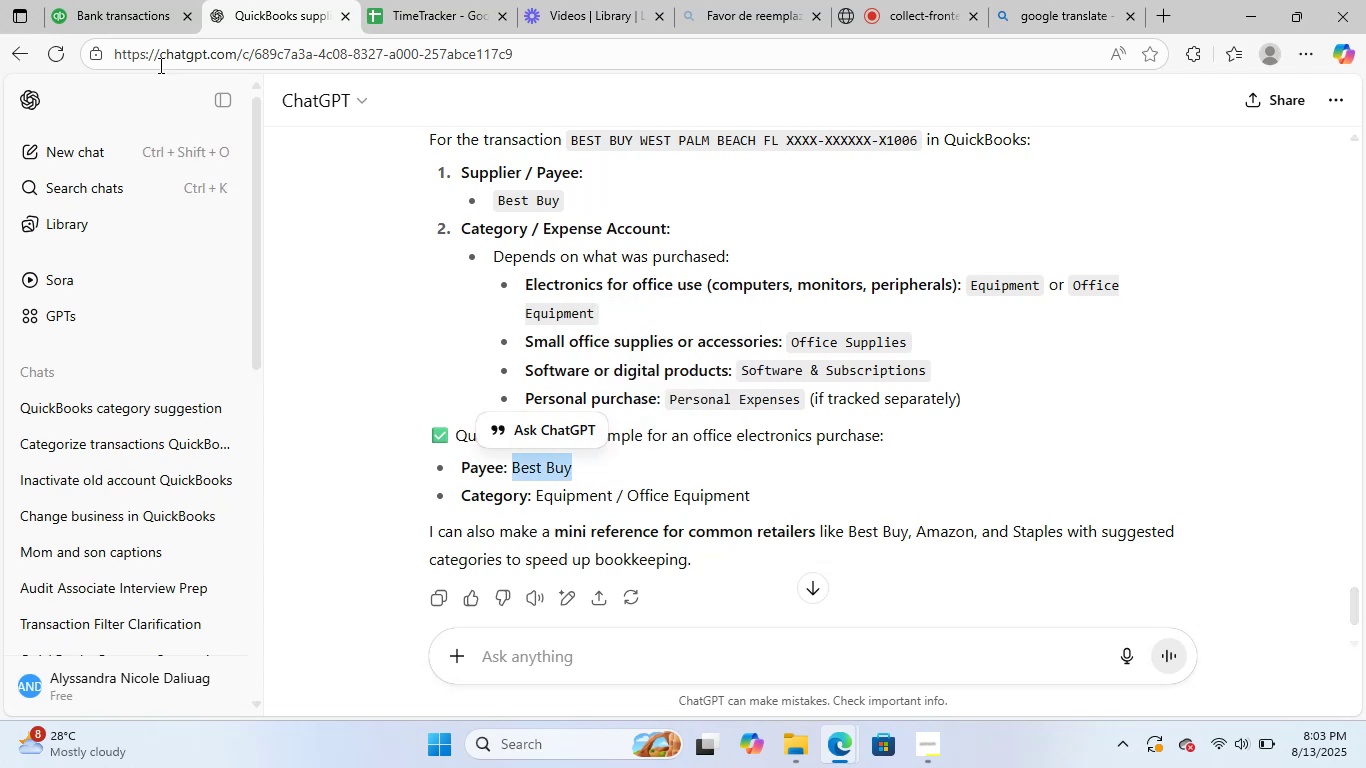 
left_click([151, 17])
 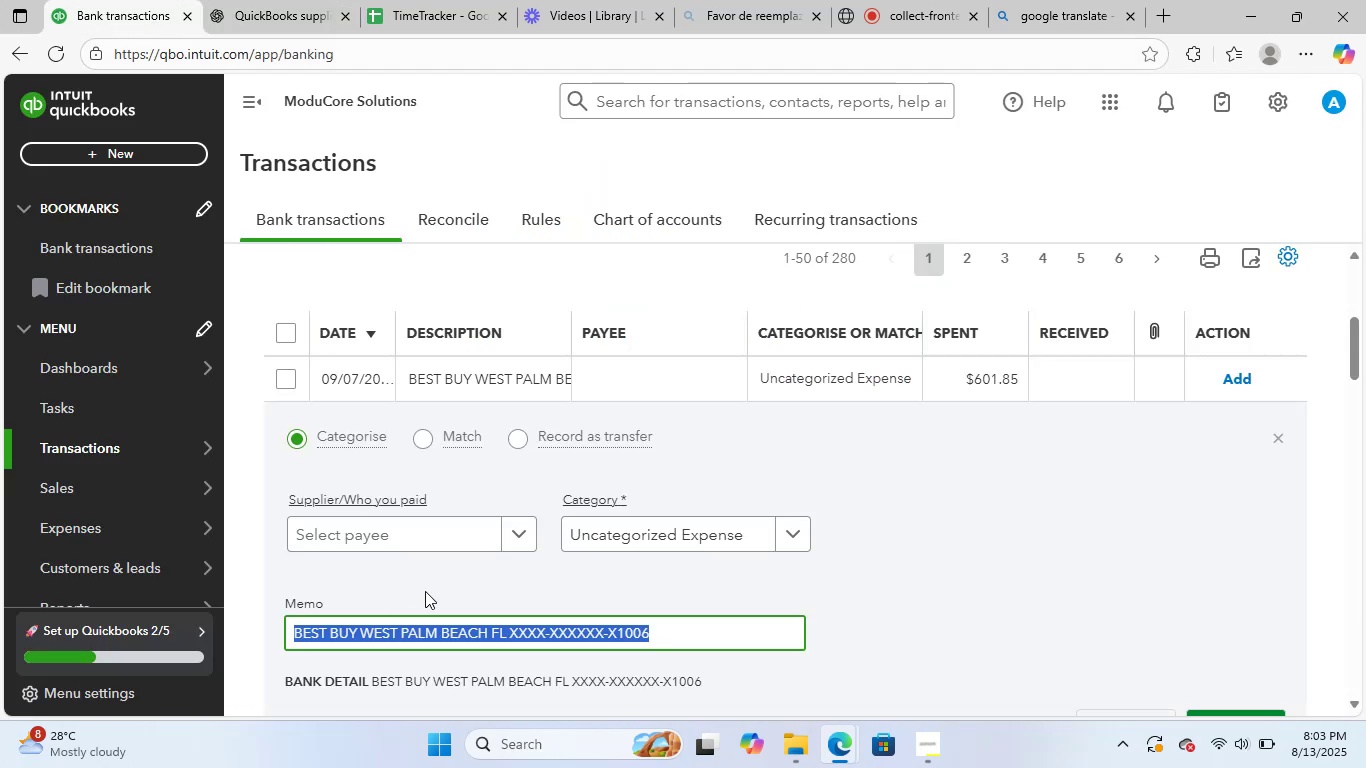 
left_click([454, 531])
 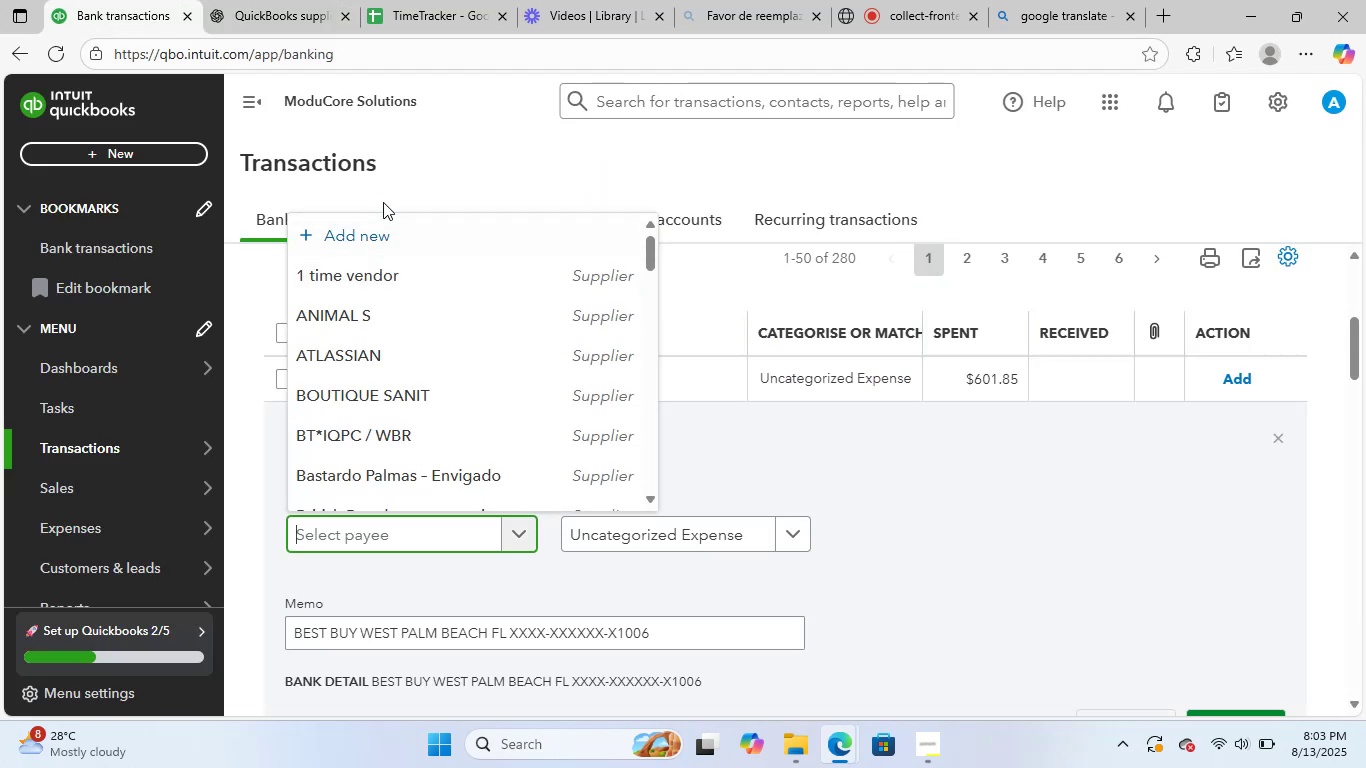 
left_click([384, 227])
 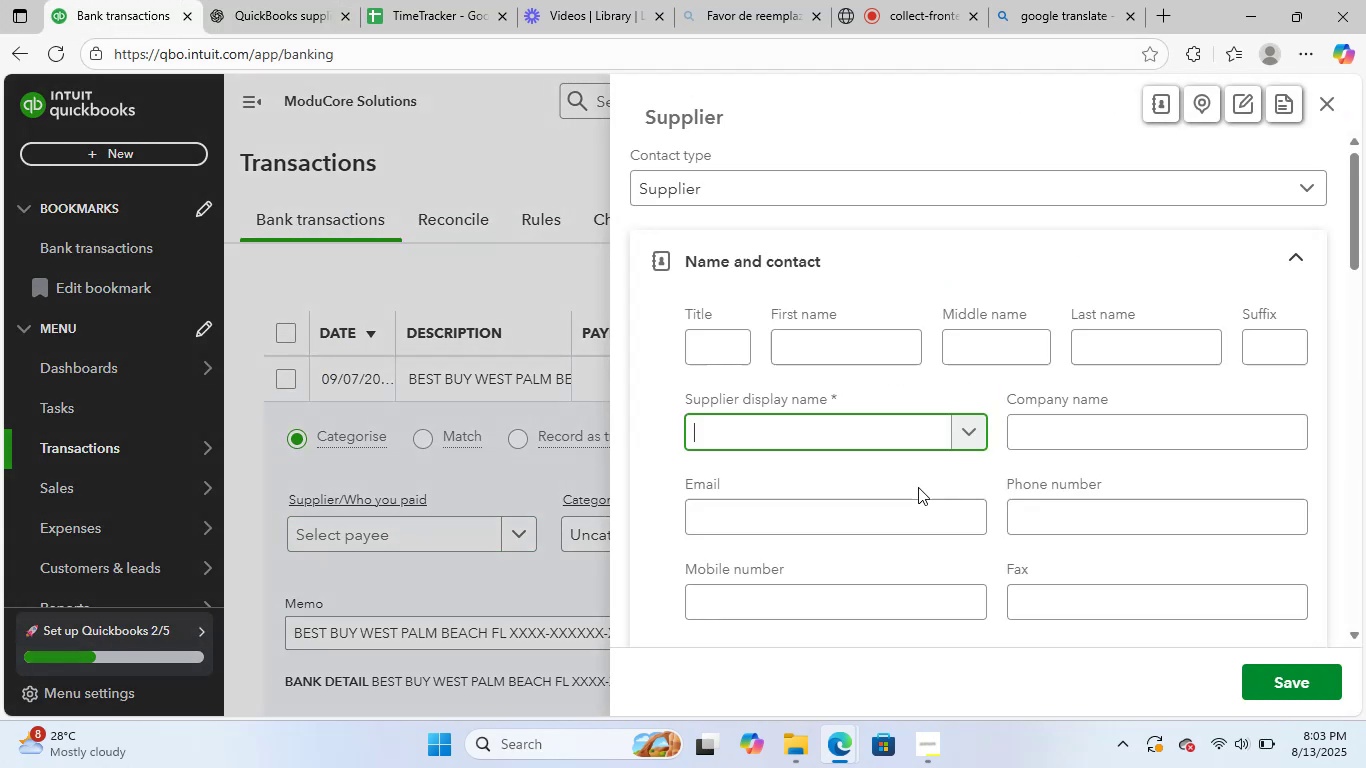 
key(Control+ControlLeft)
 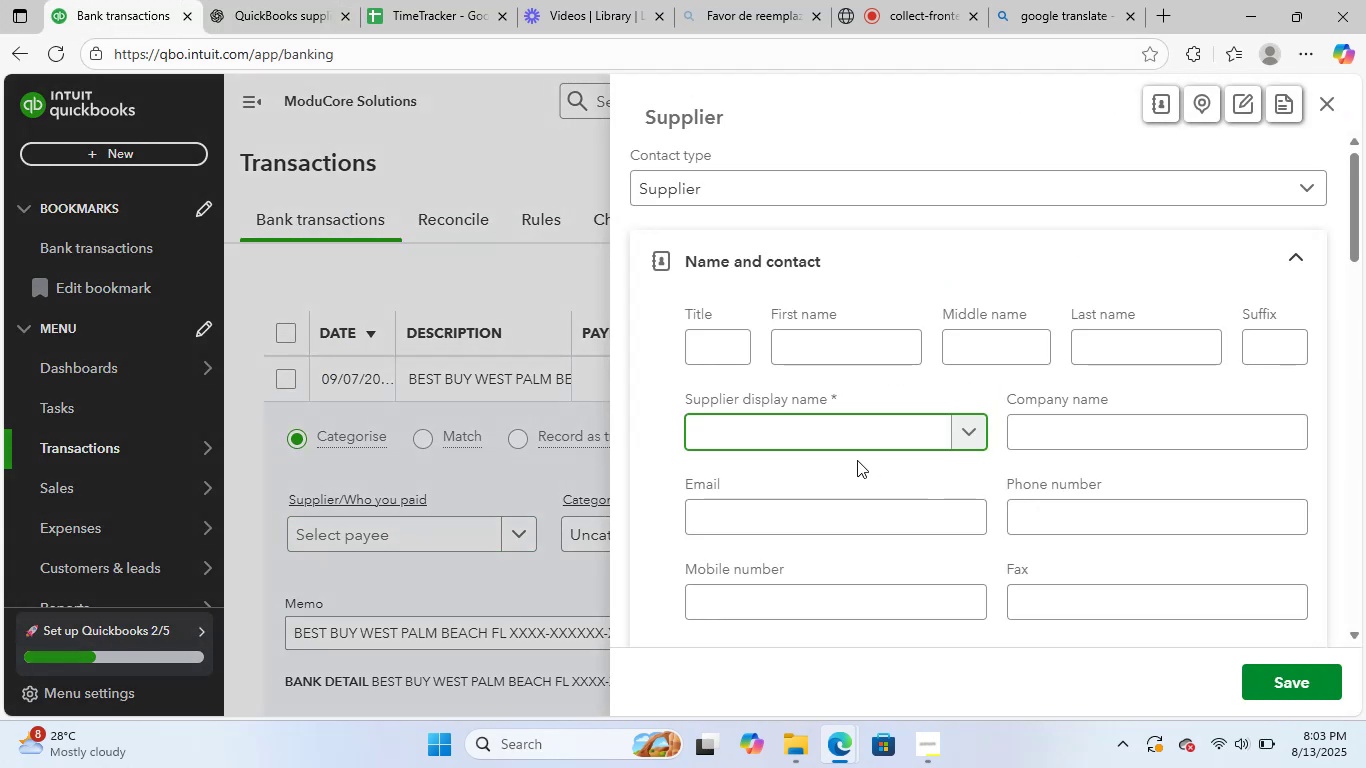 
key(Control+V)
 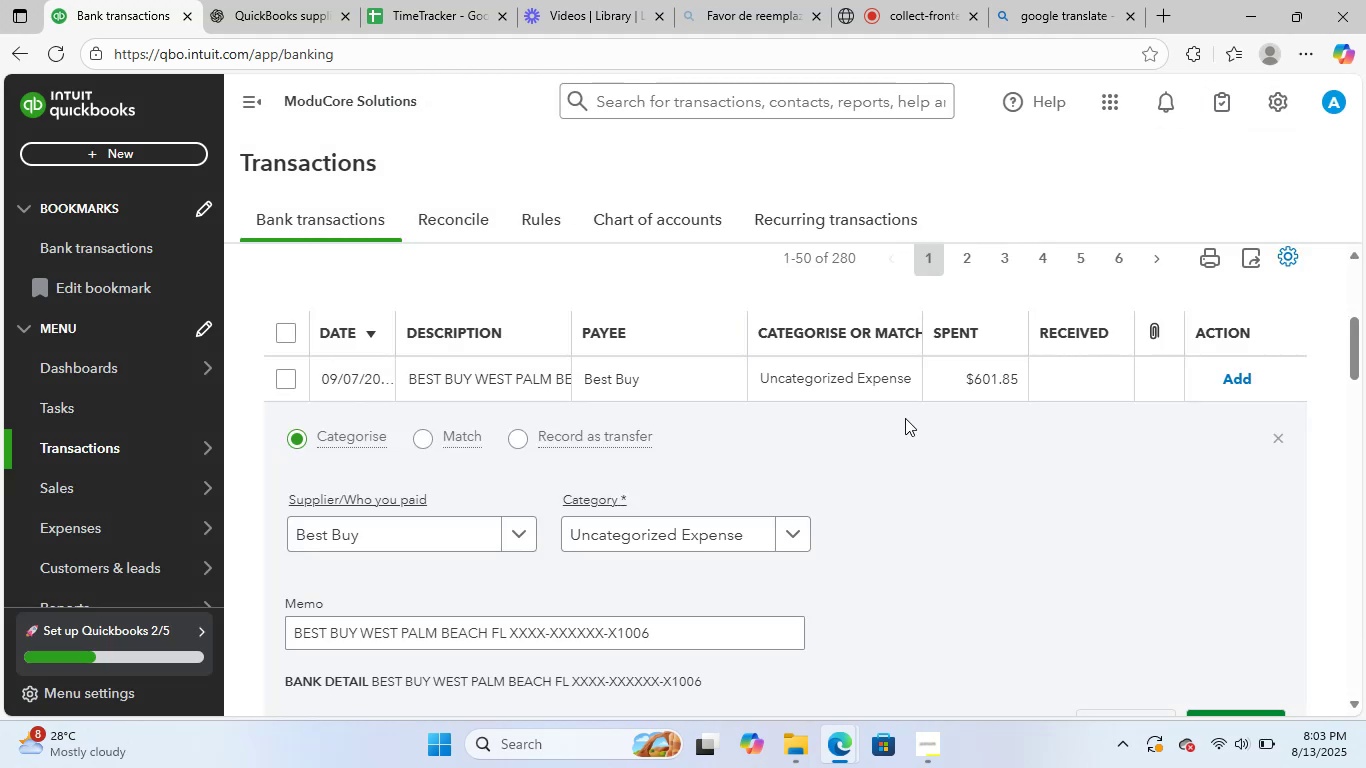 
left_click([693, 527])
 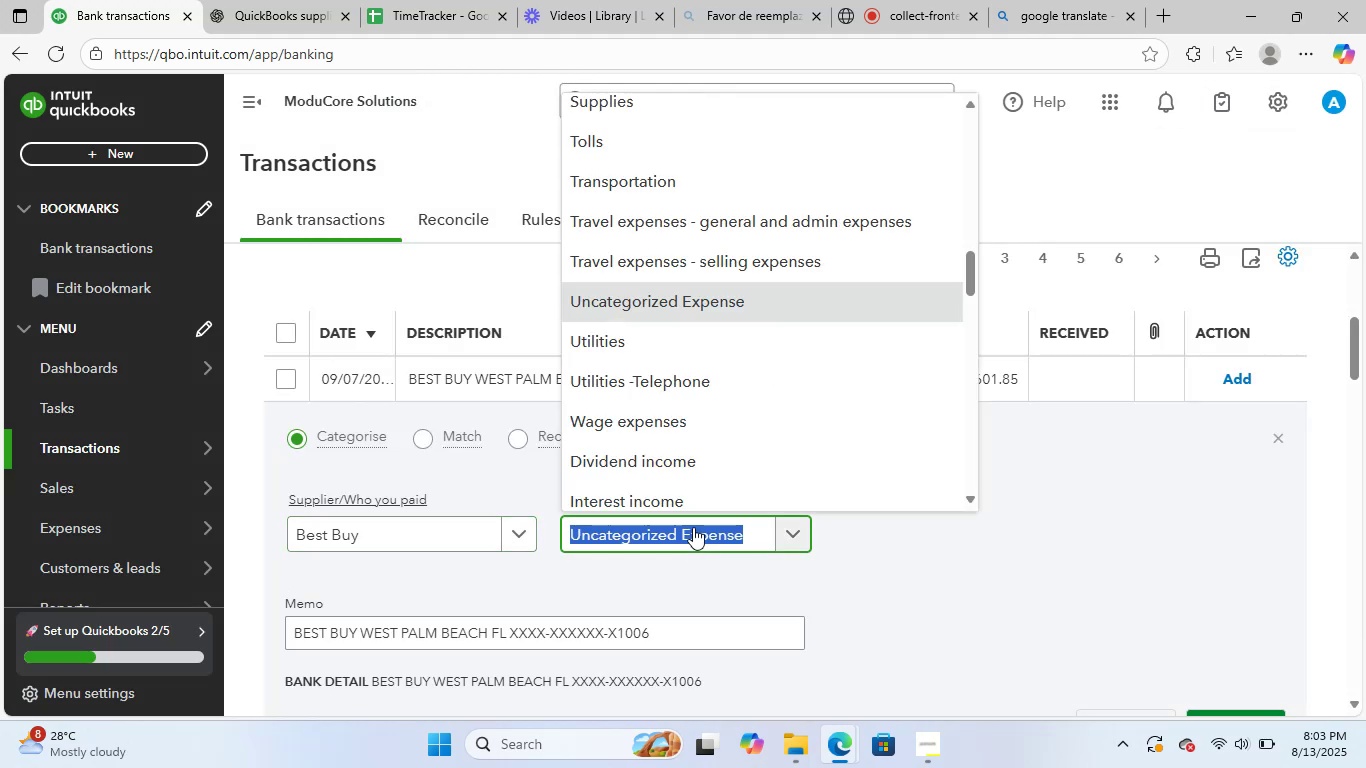 
type(offi)
 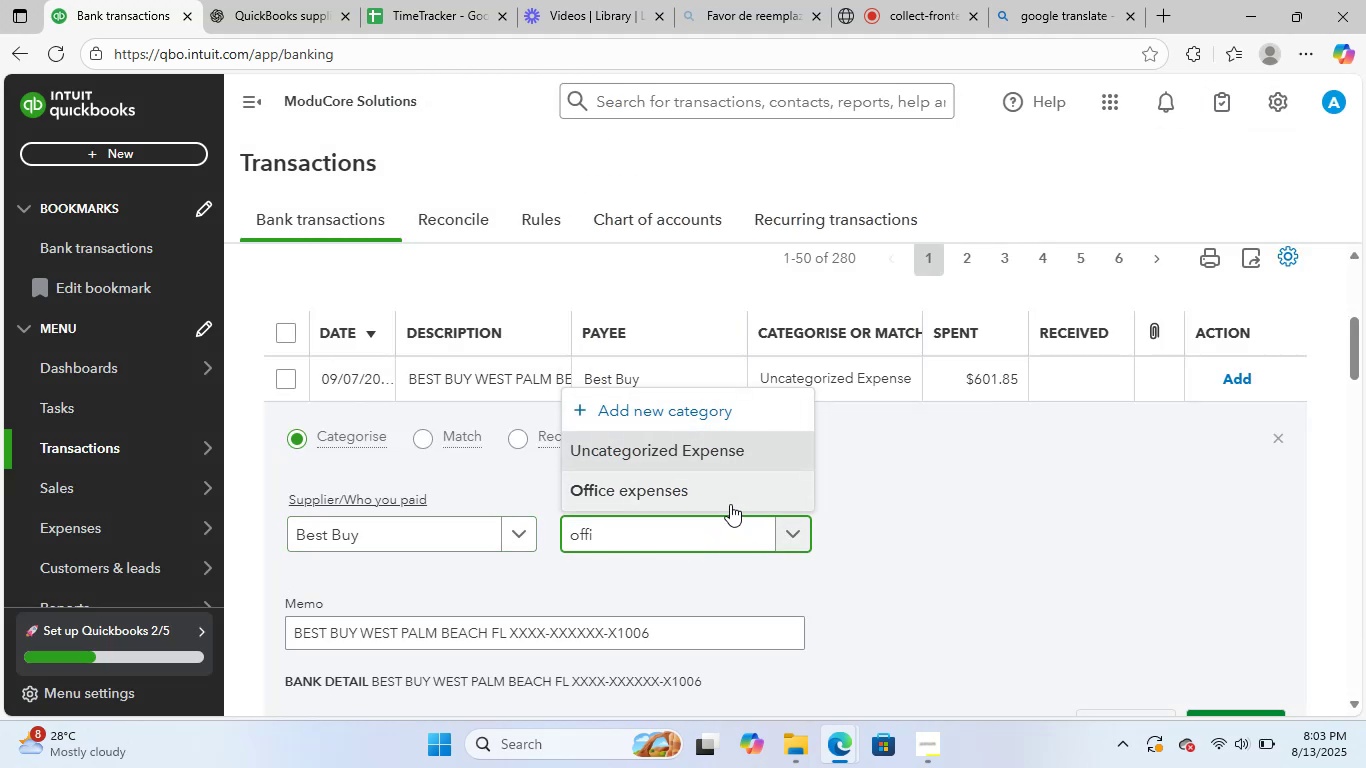 
left_click([282, 0])
 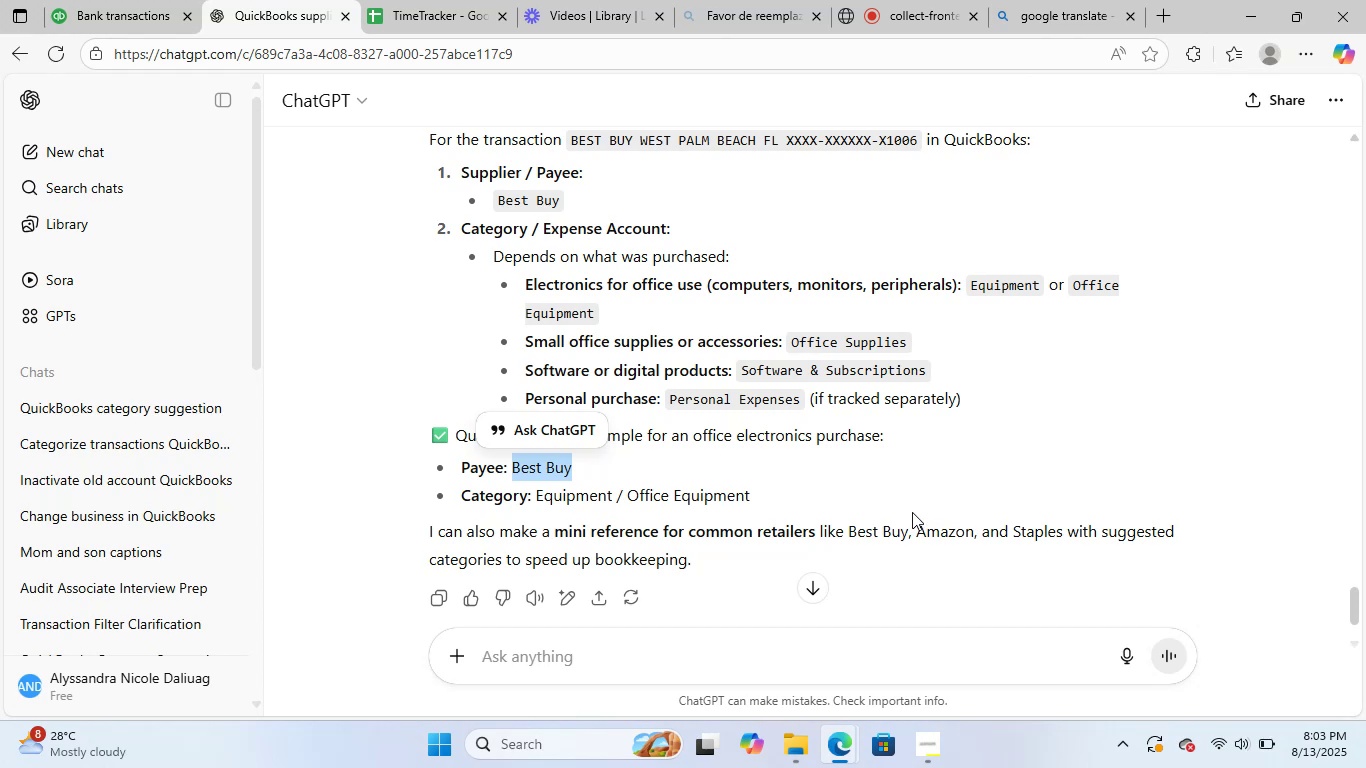 
wait(8.66)
 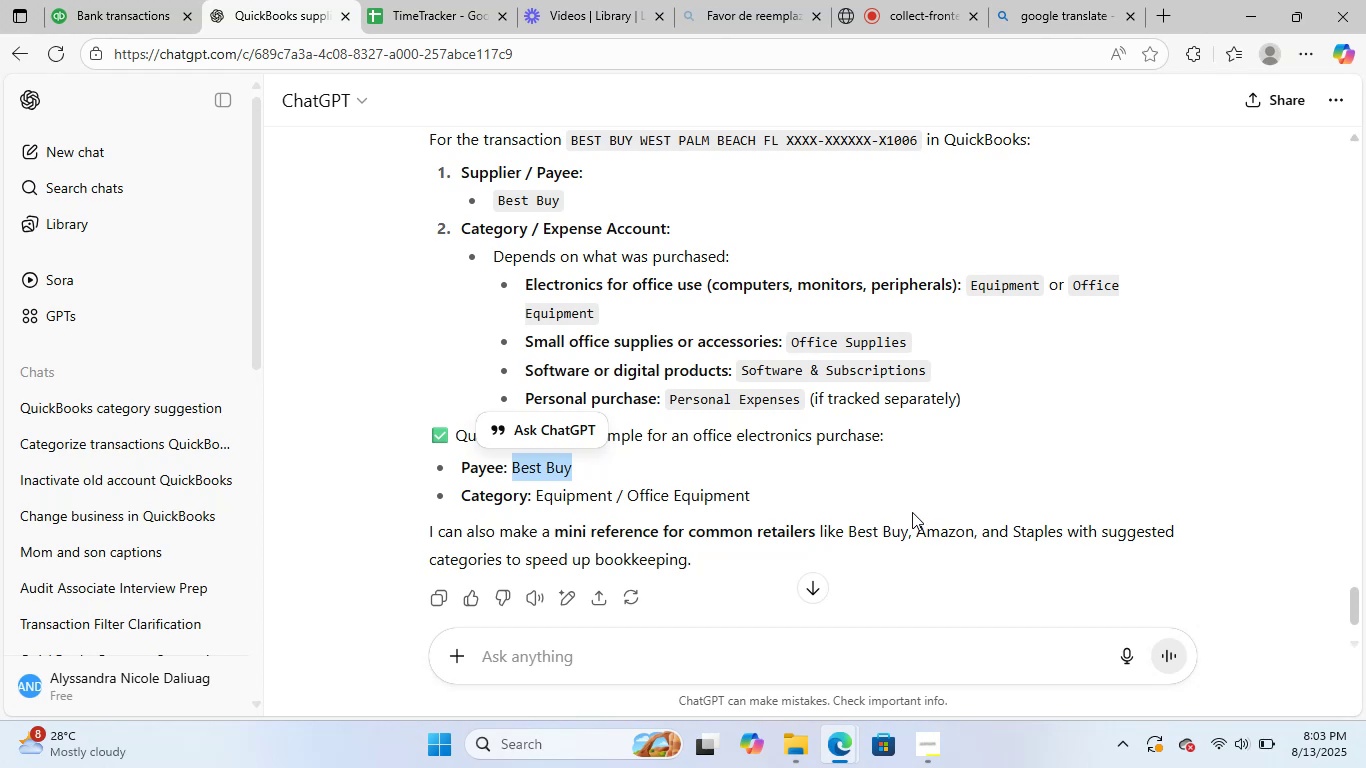 
left_click([113, 0])
 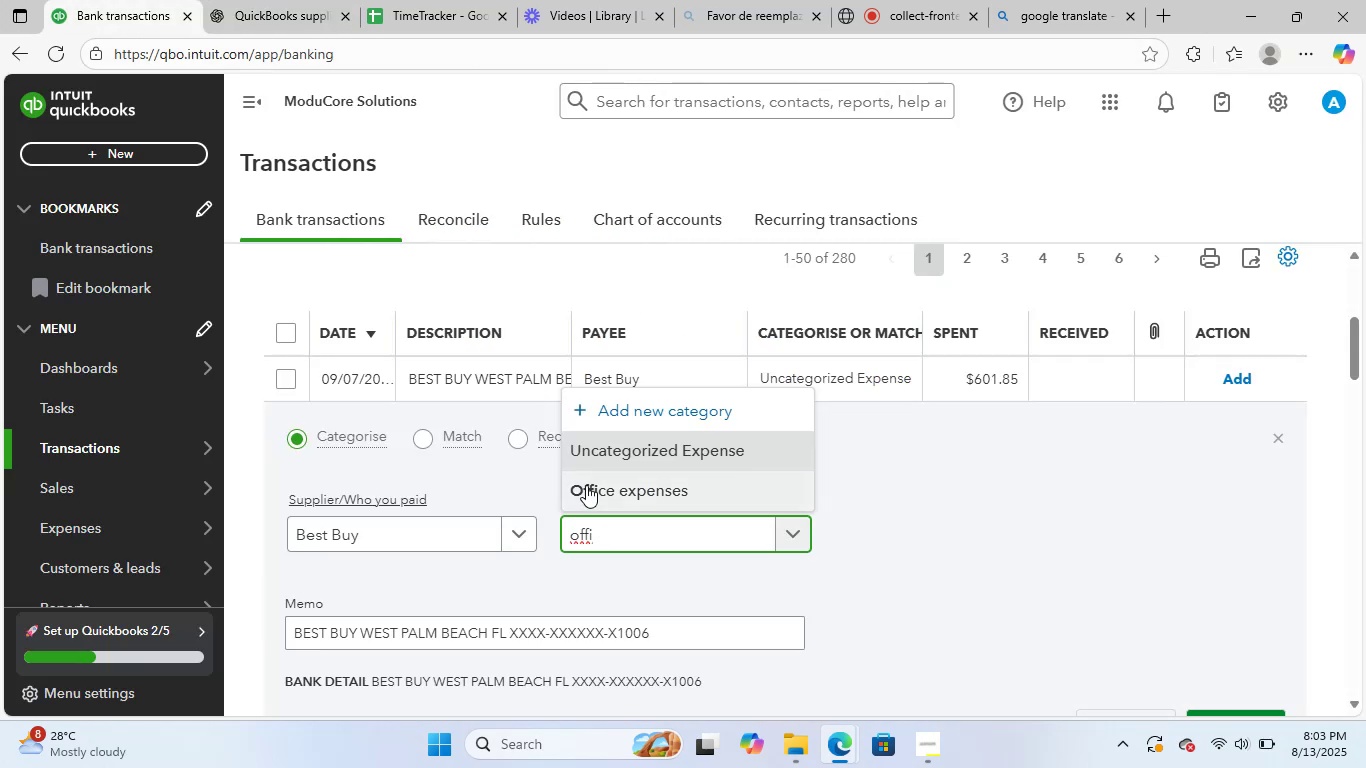 
key(Backspace)
key(Backspace)
key(Backspace)
key(Backspace)
key(Backspace)
type(equi)
 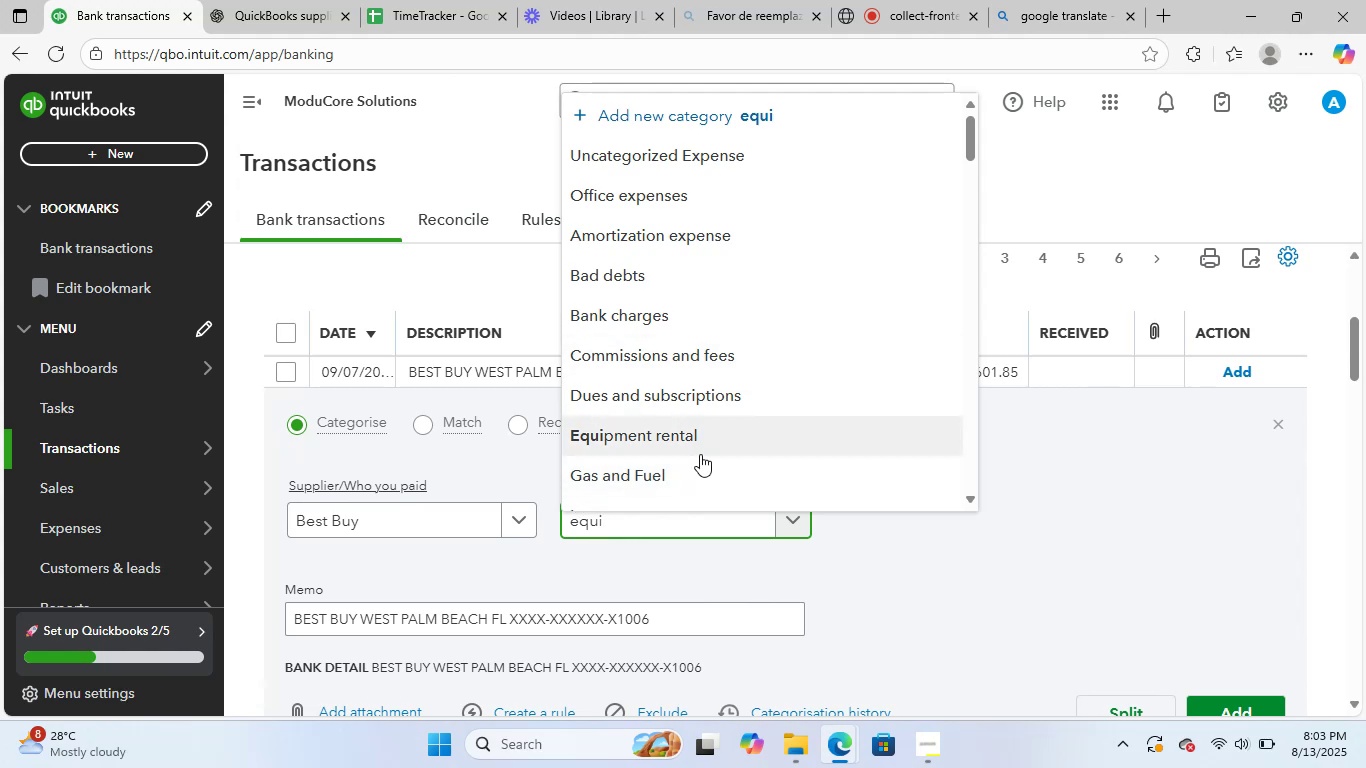 
scroll: coordinate [741, 376], scroll_direction: down, amount: 2.0
 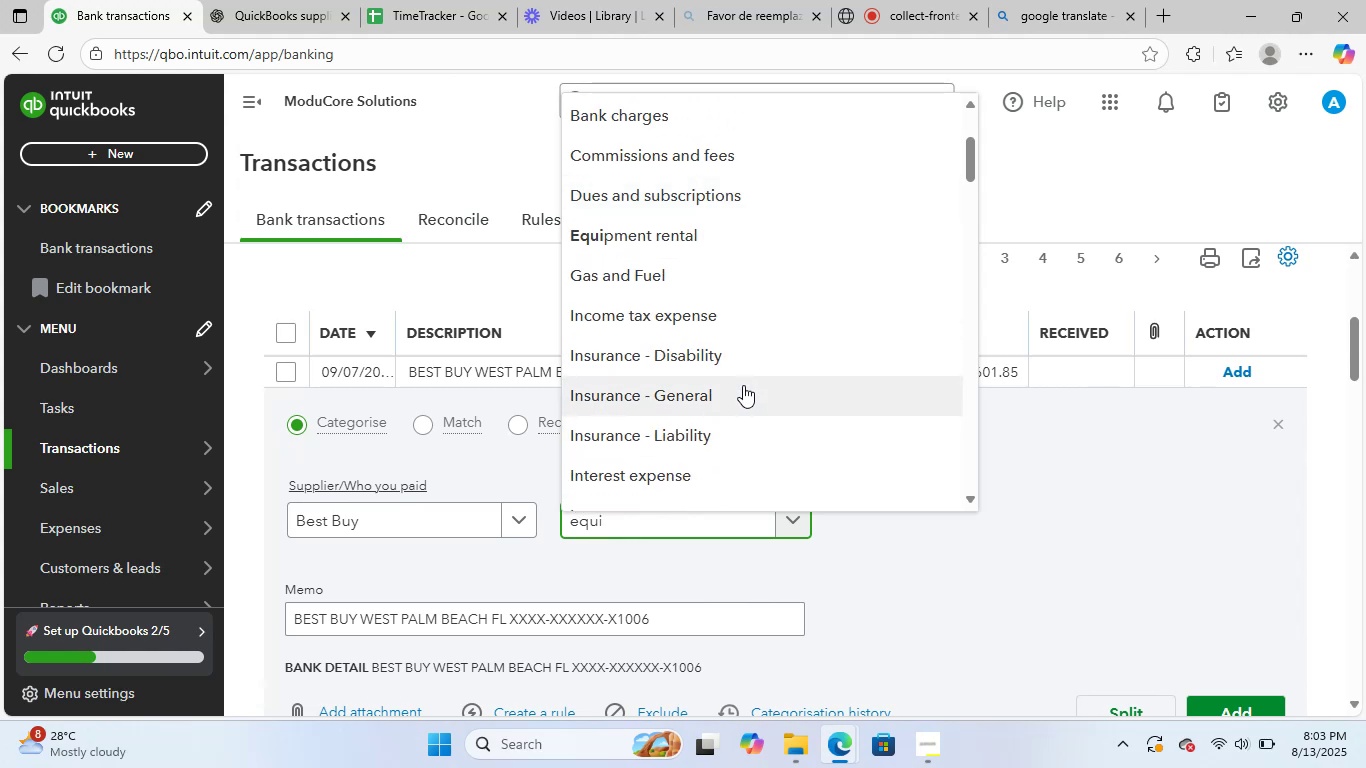 
scroll: coordinate [764, 469], scroll_direction: up, amount: 3.0
 